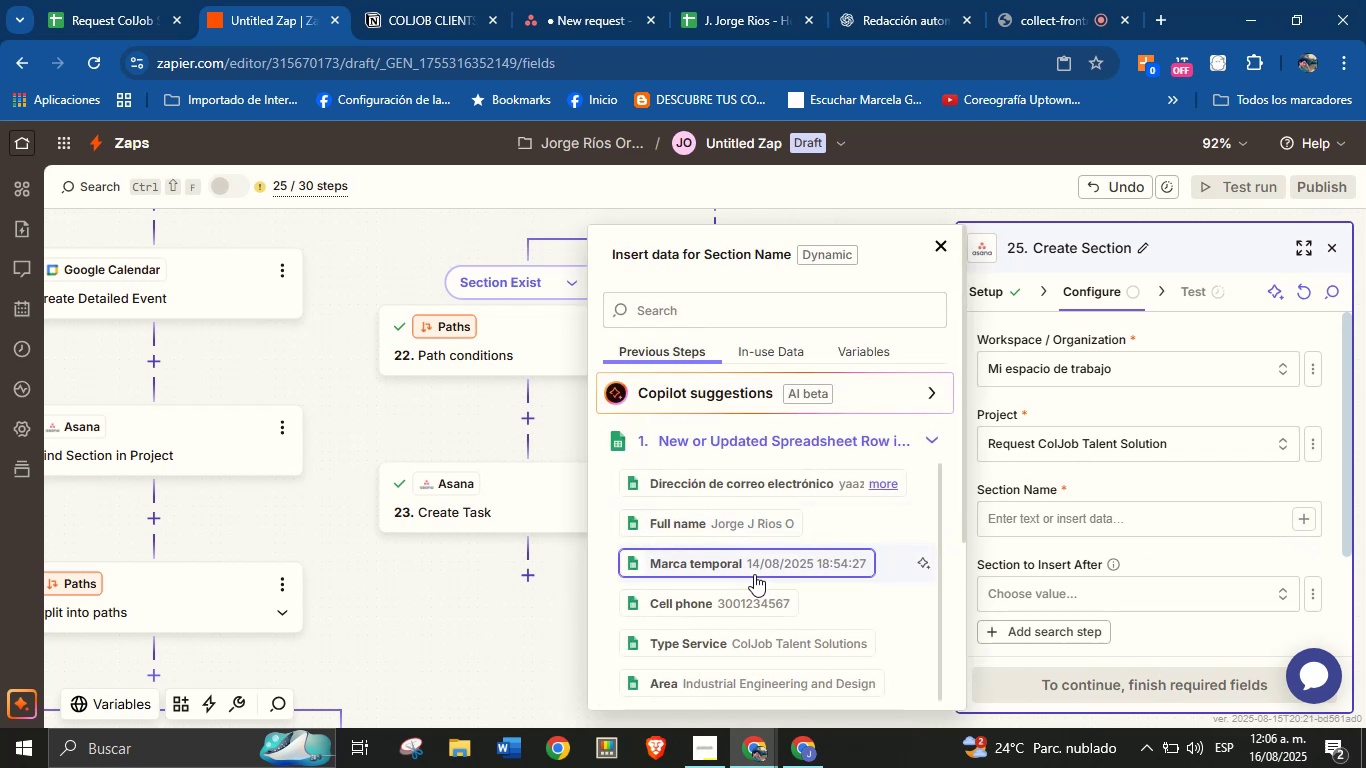 
scroll: coordinate [770, 545], scroll_direction: down, amount: 1.0
 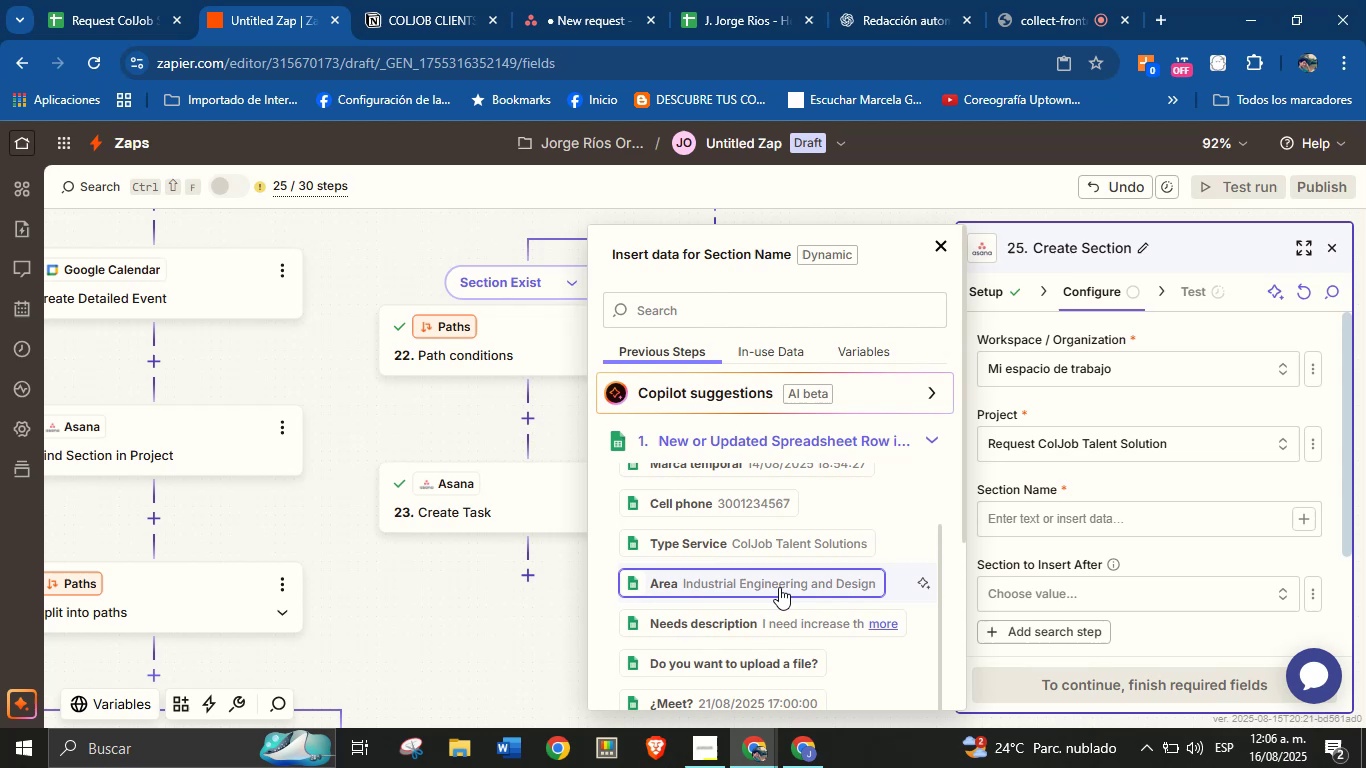 
left_click([779, 587])
 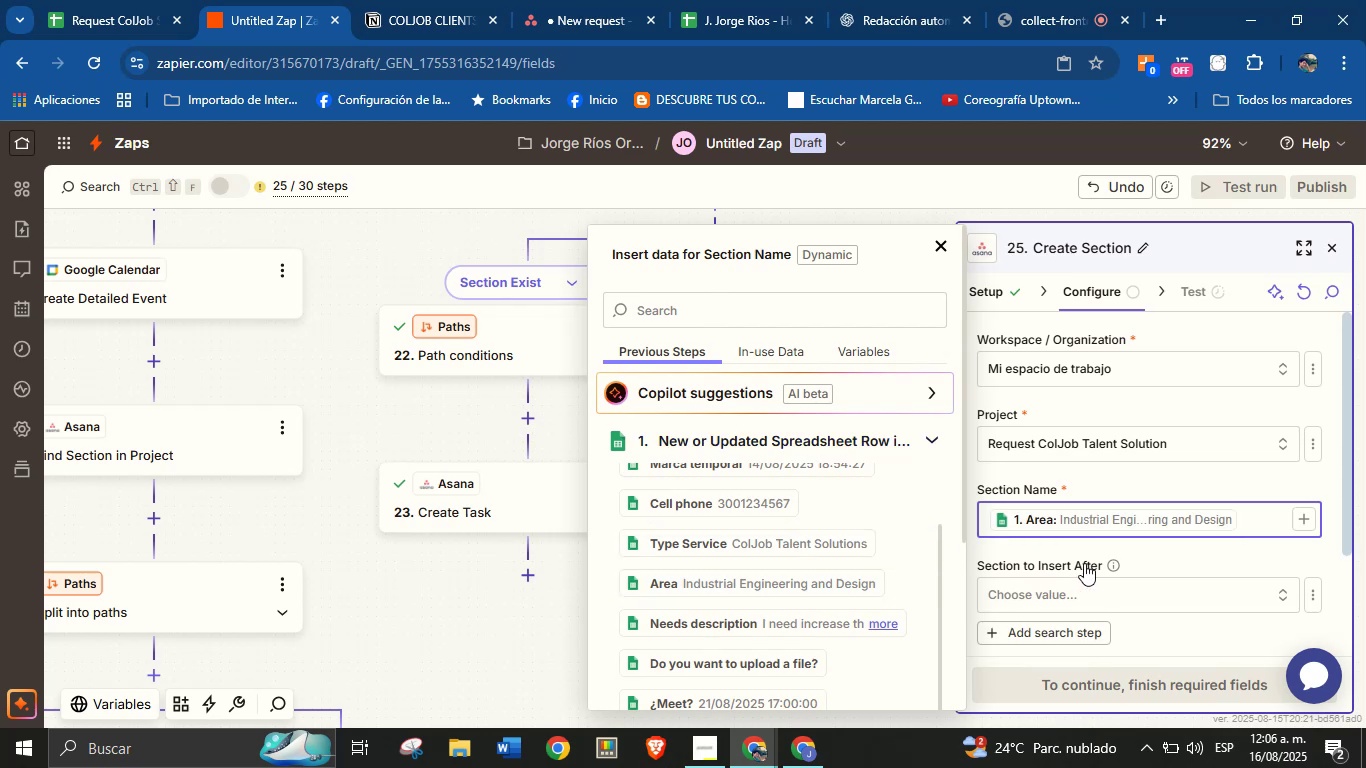 
left_click([1174, 558])
 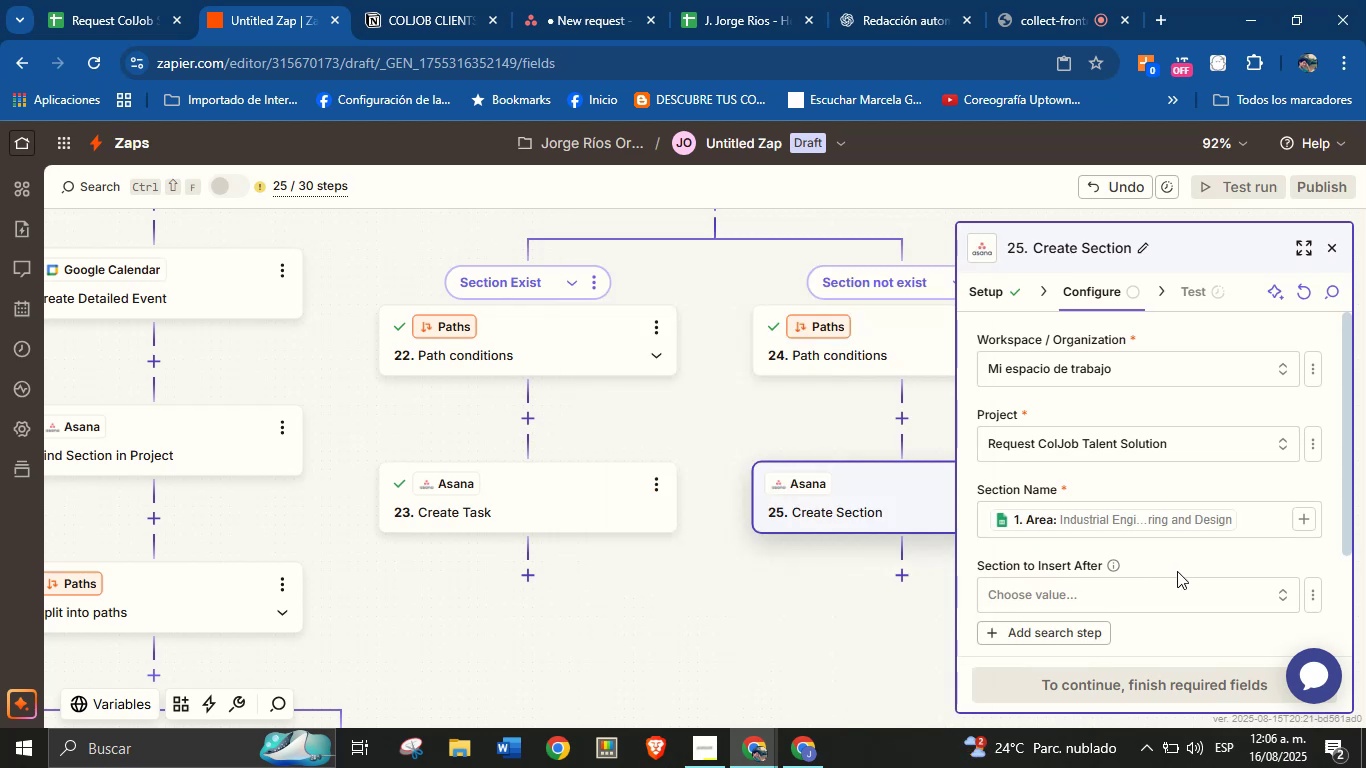 
scroll: coordinate [1180, 543], scroll_direction: down, amount: 2.0
 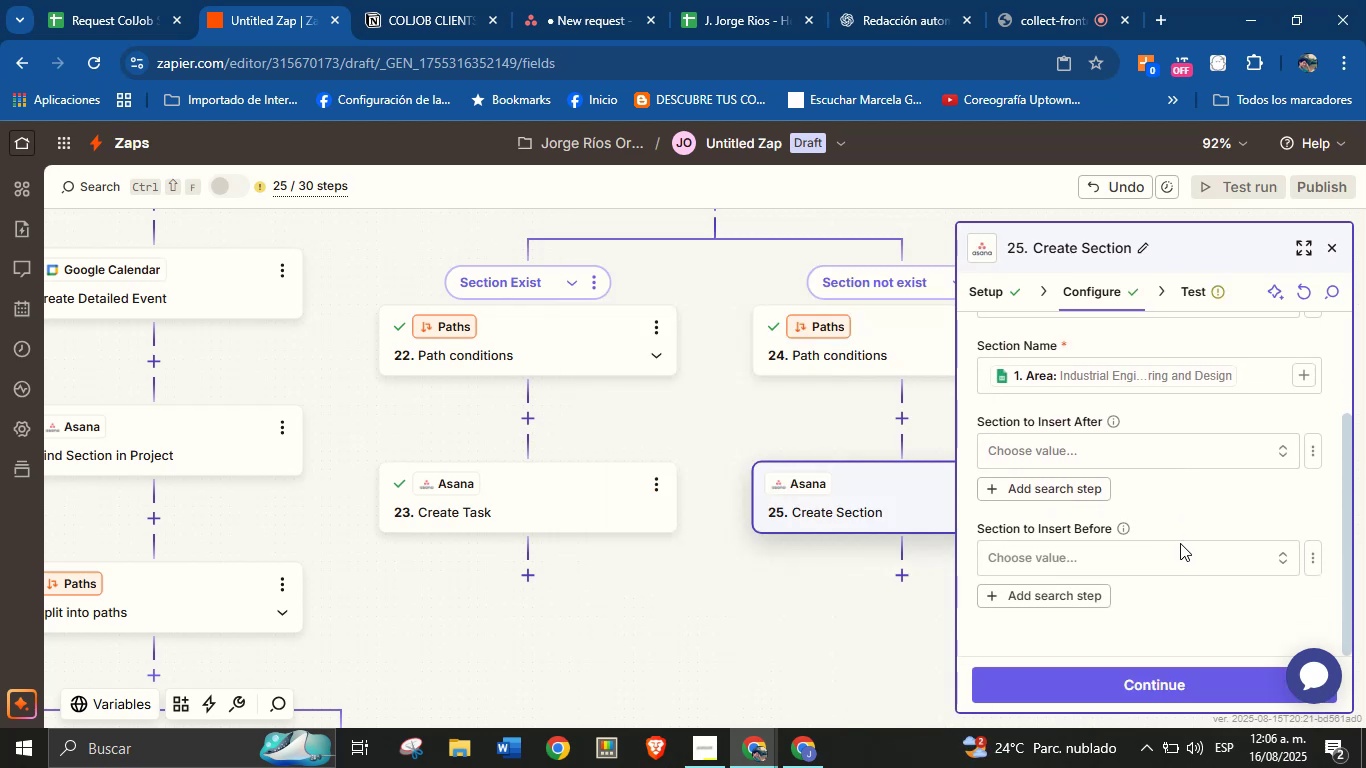 
scroll: coordinate [1180, 570], scroll_direction: up, amount: 1.0
 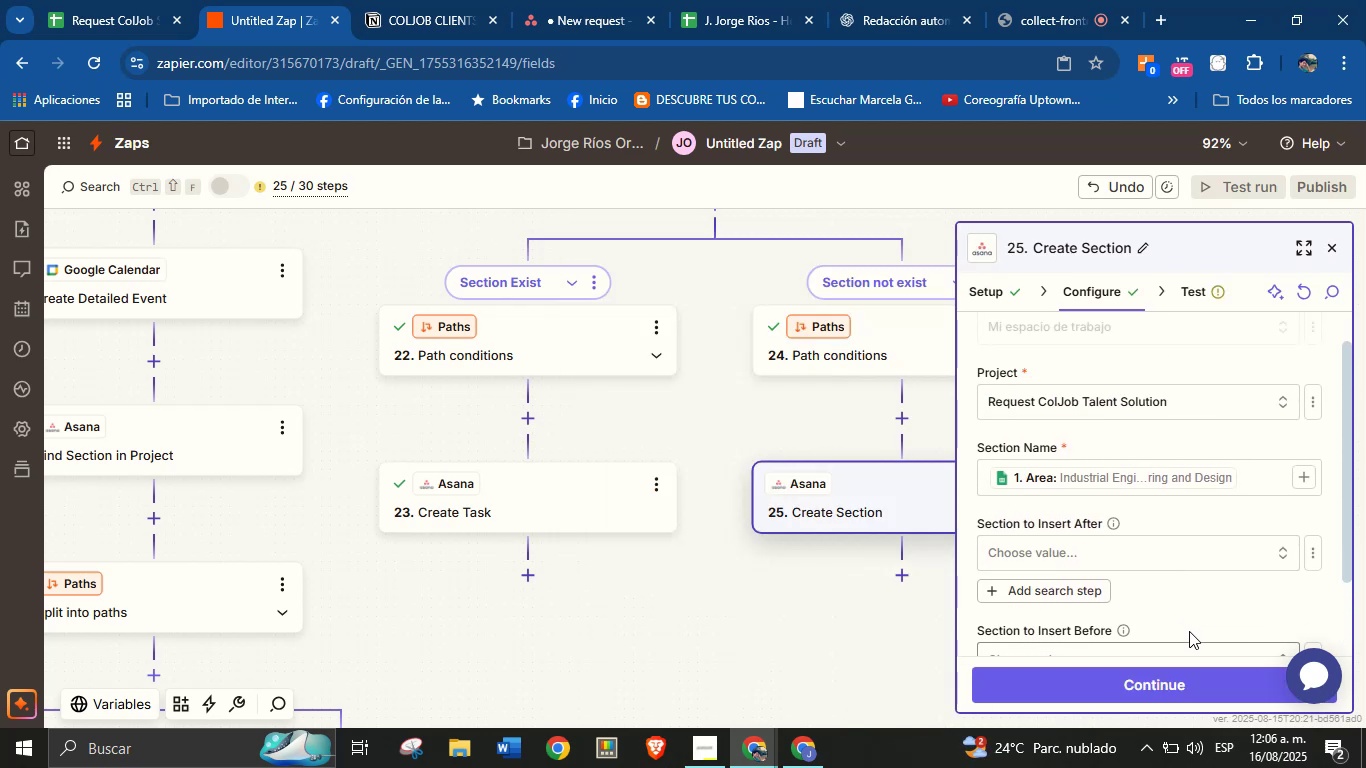 
scroll: coordinate [1201, 606], scroll_direction: down, amount: 1.0
 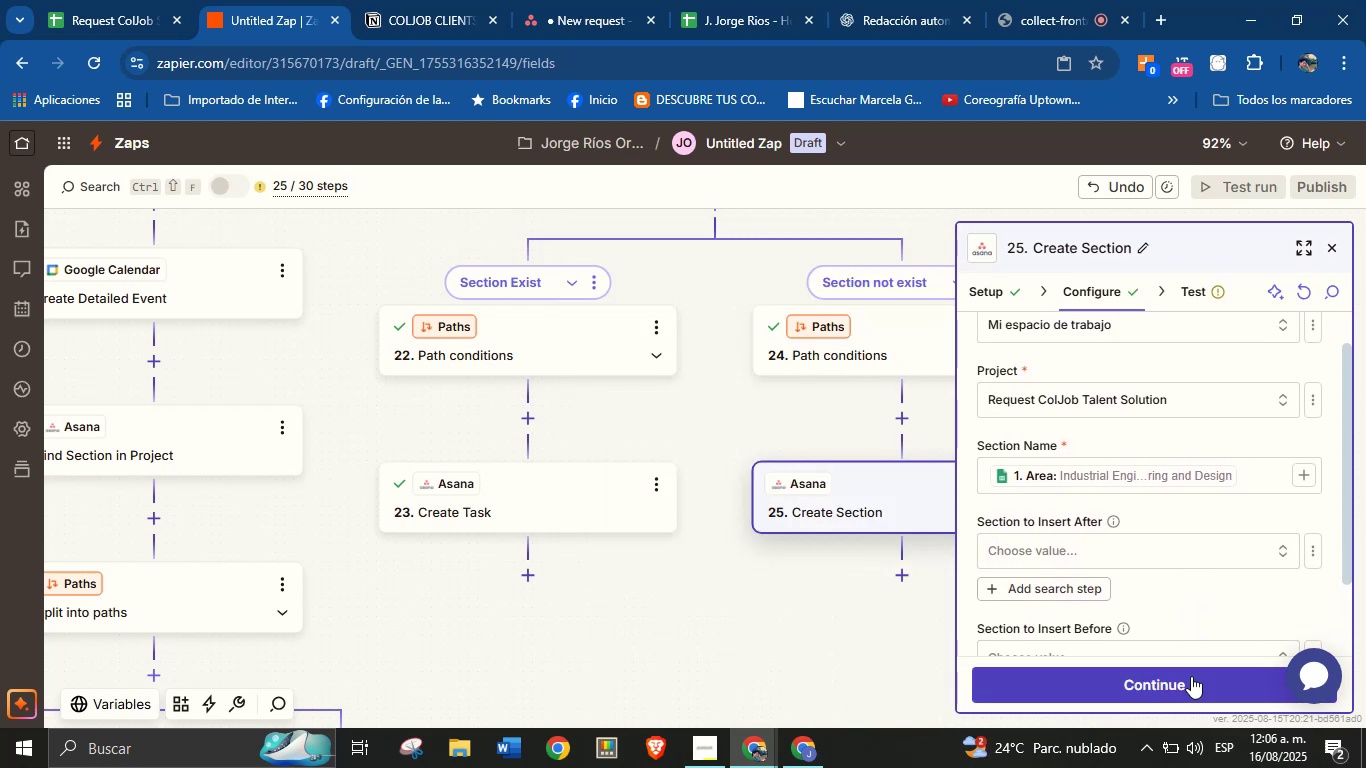 
left_click([1190, 677])
 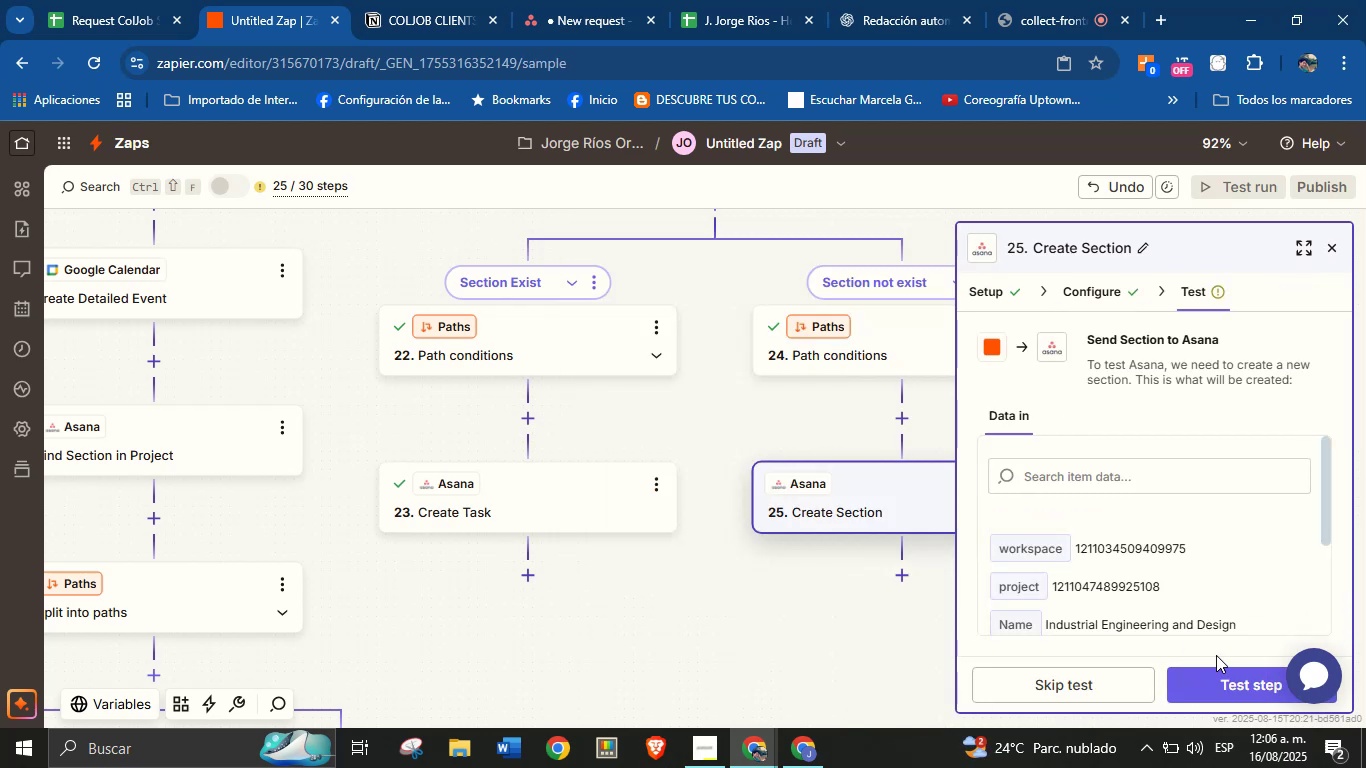 
left_click([1216, 674])
 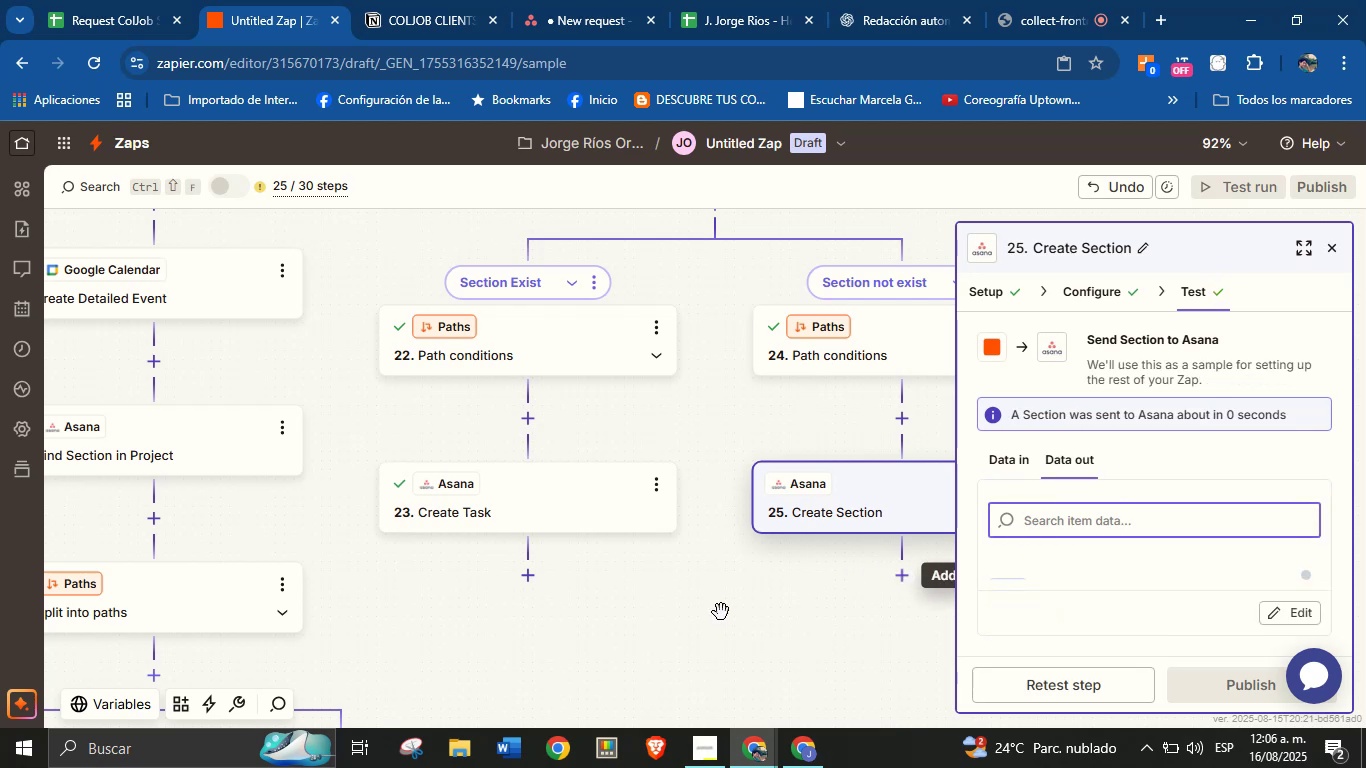 
left_click([904, 583])
 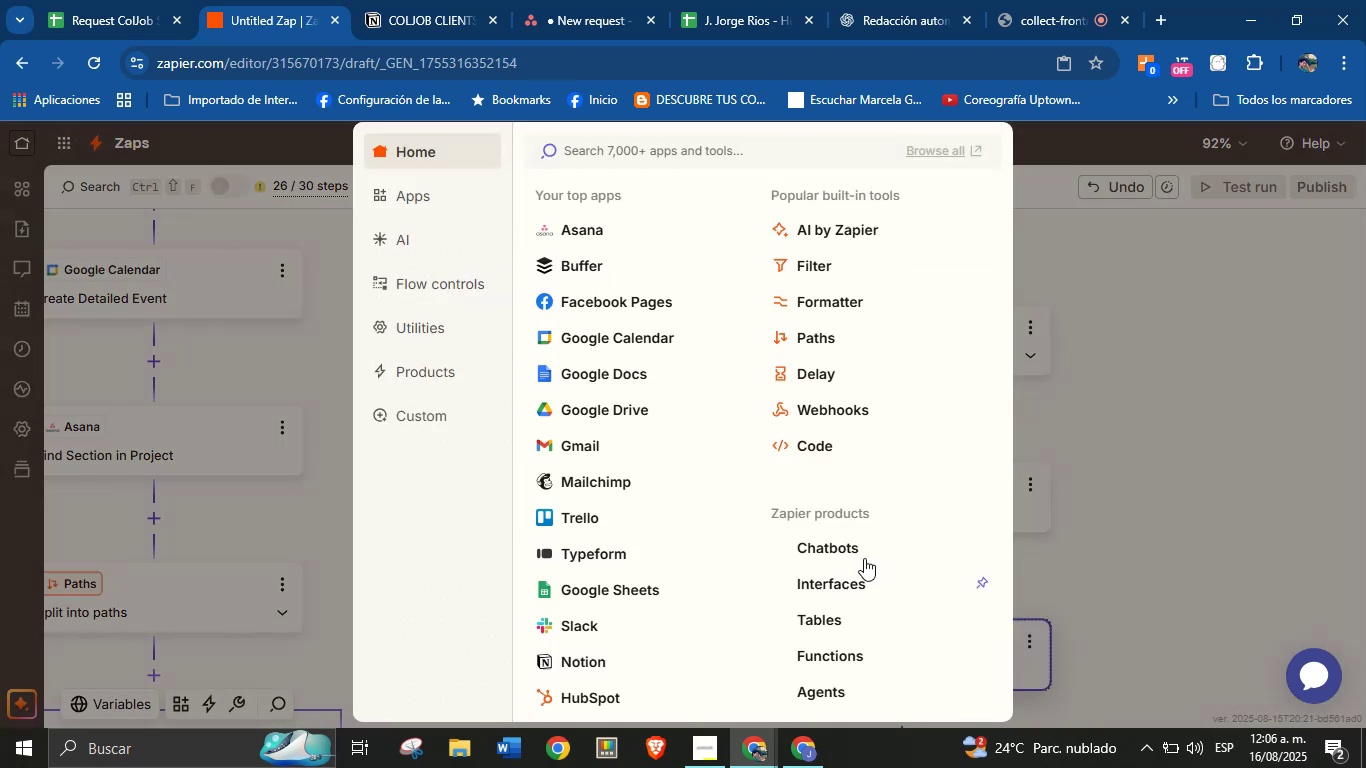 
left_click([600, 0])
 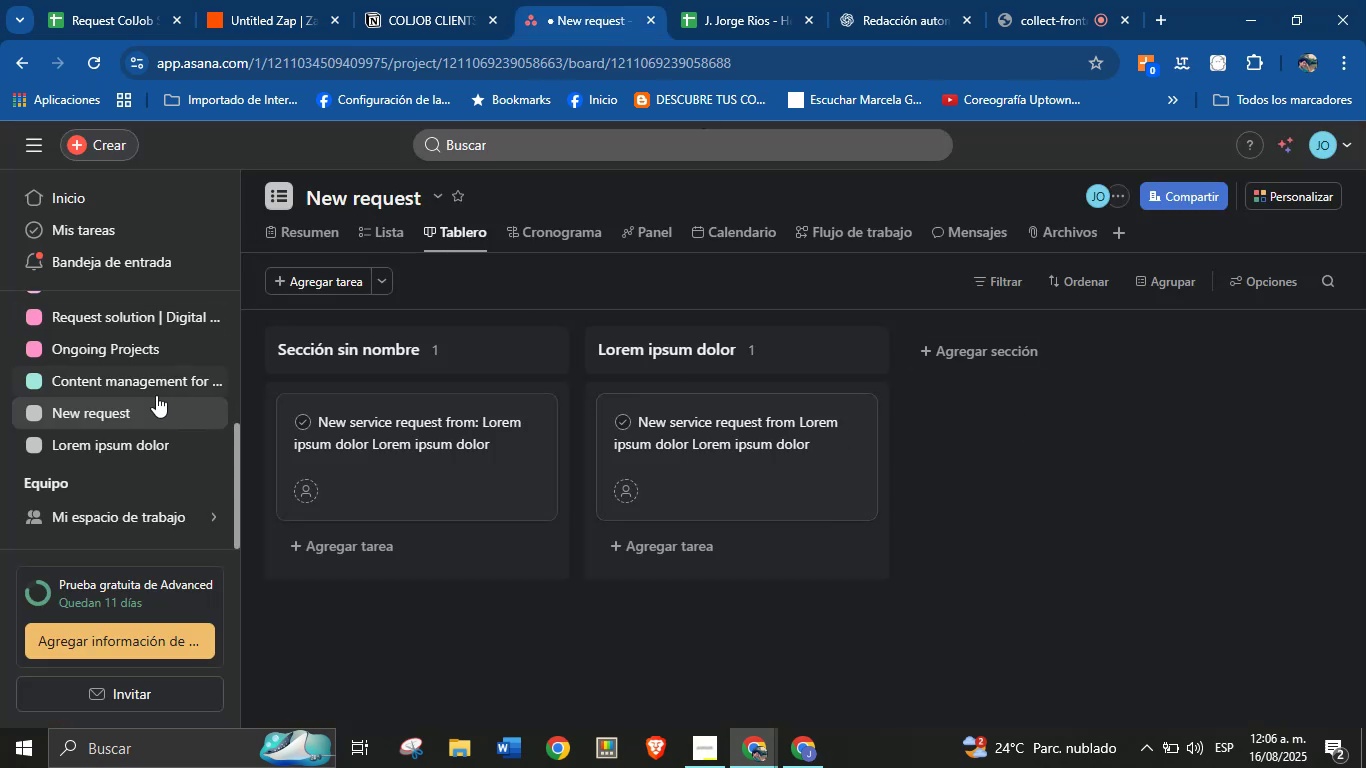 
scroll: coordinate [130, 367], scroll_direction: up, amount: 1.0
 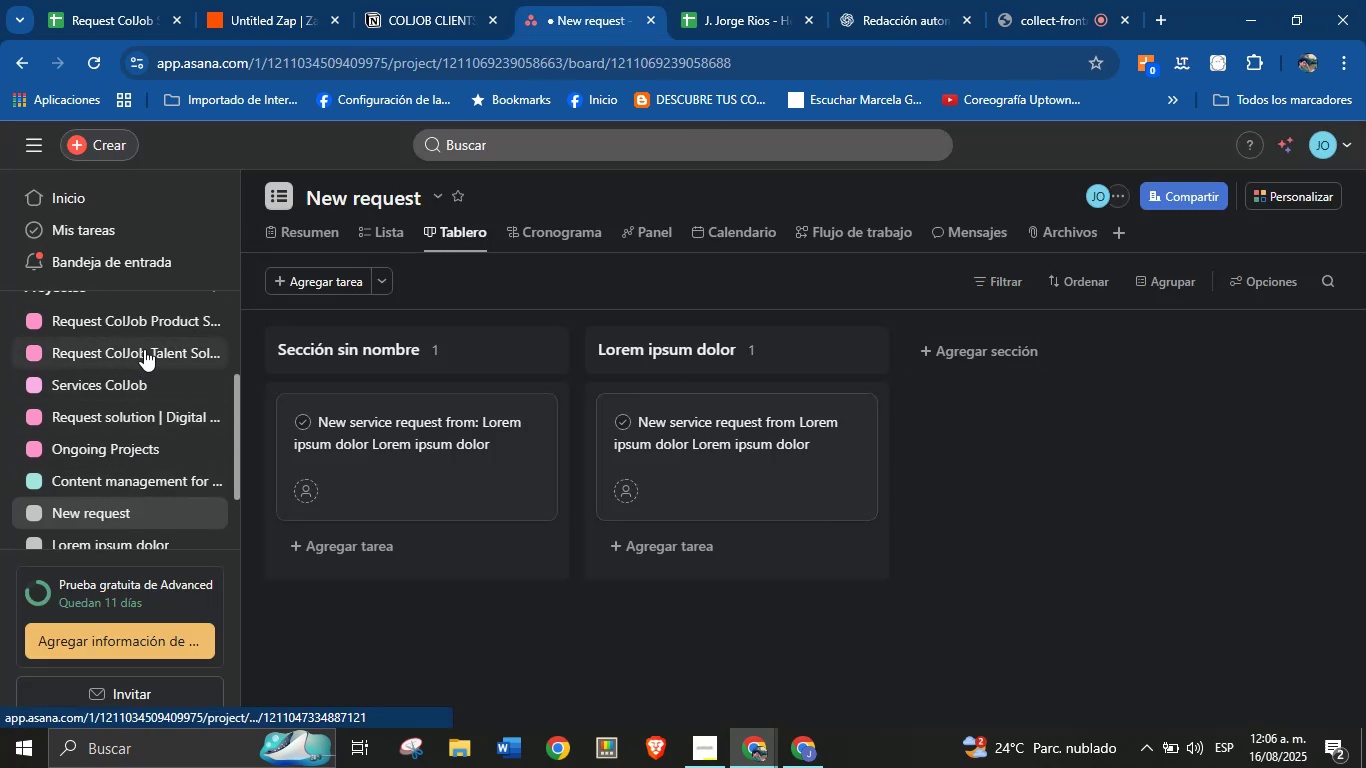 
left_click([144, 348])
 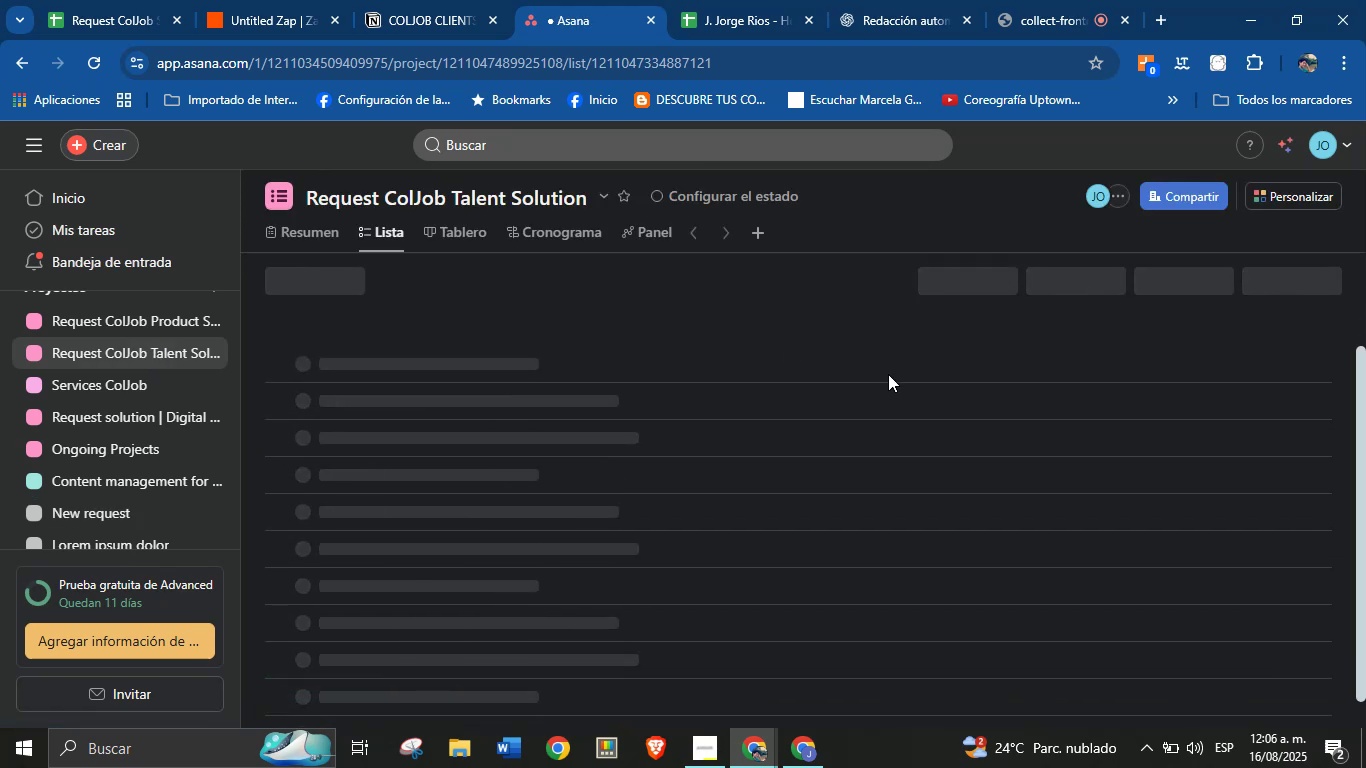 
left_click([459, 232])
 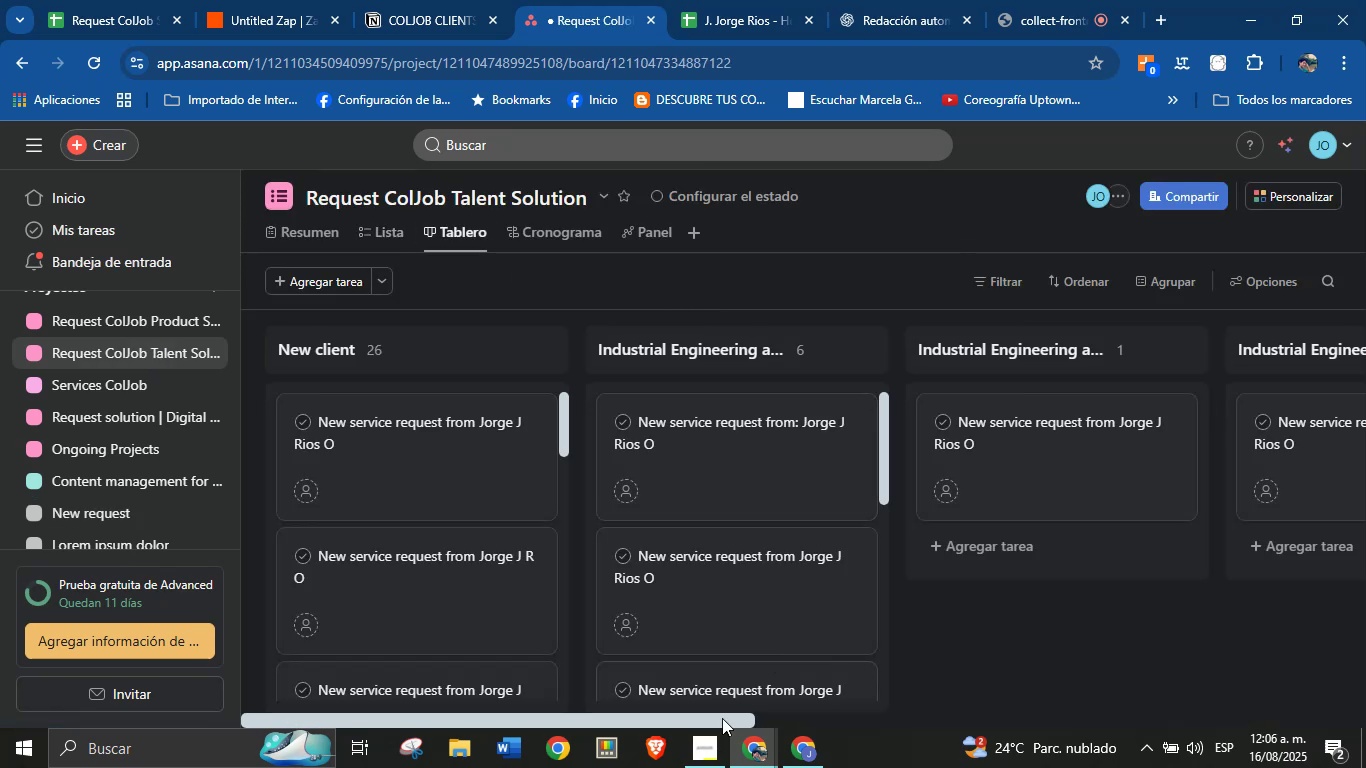 
left_click_drag(start_coordinate=[704, 719], to_coordinate=[1365, 759])
 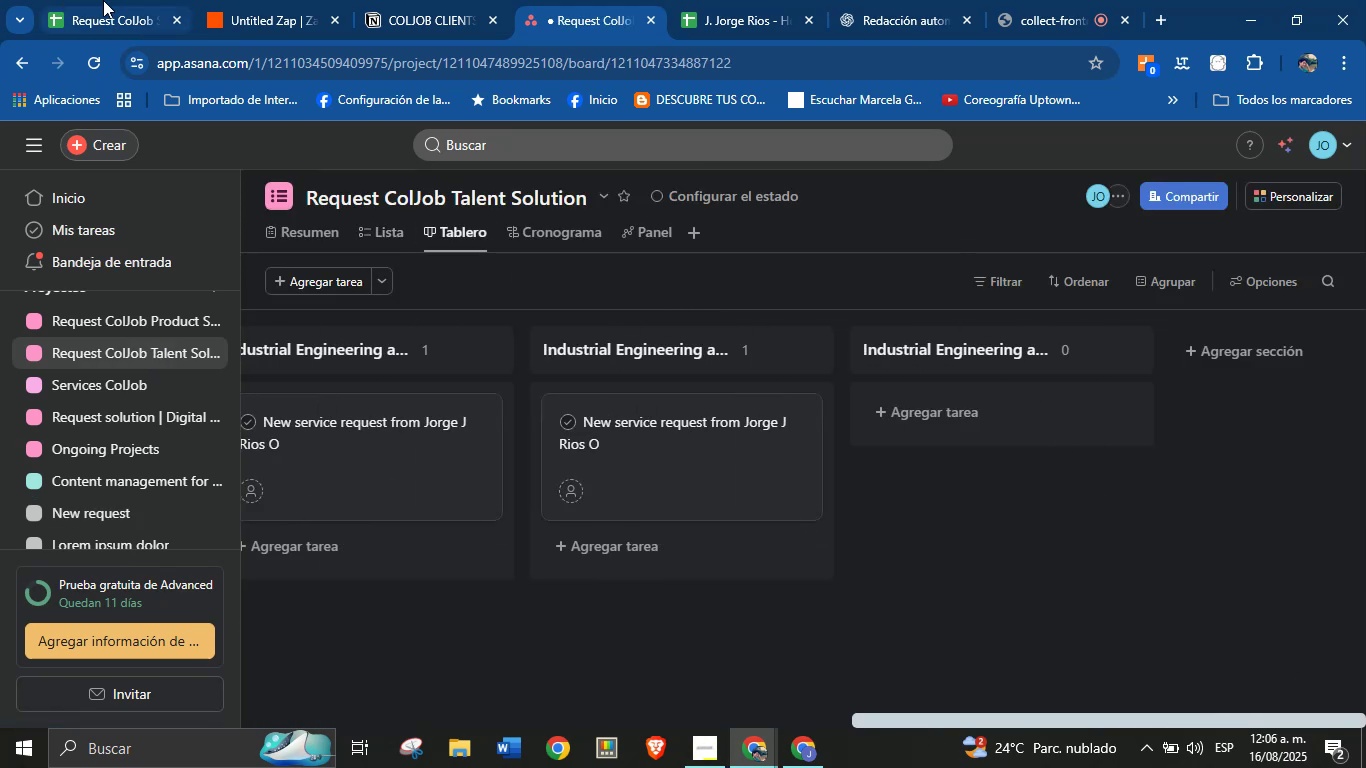 
left_click([244, 0])
 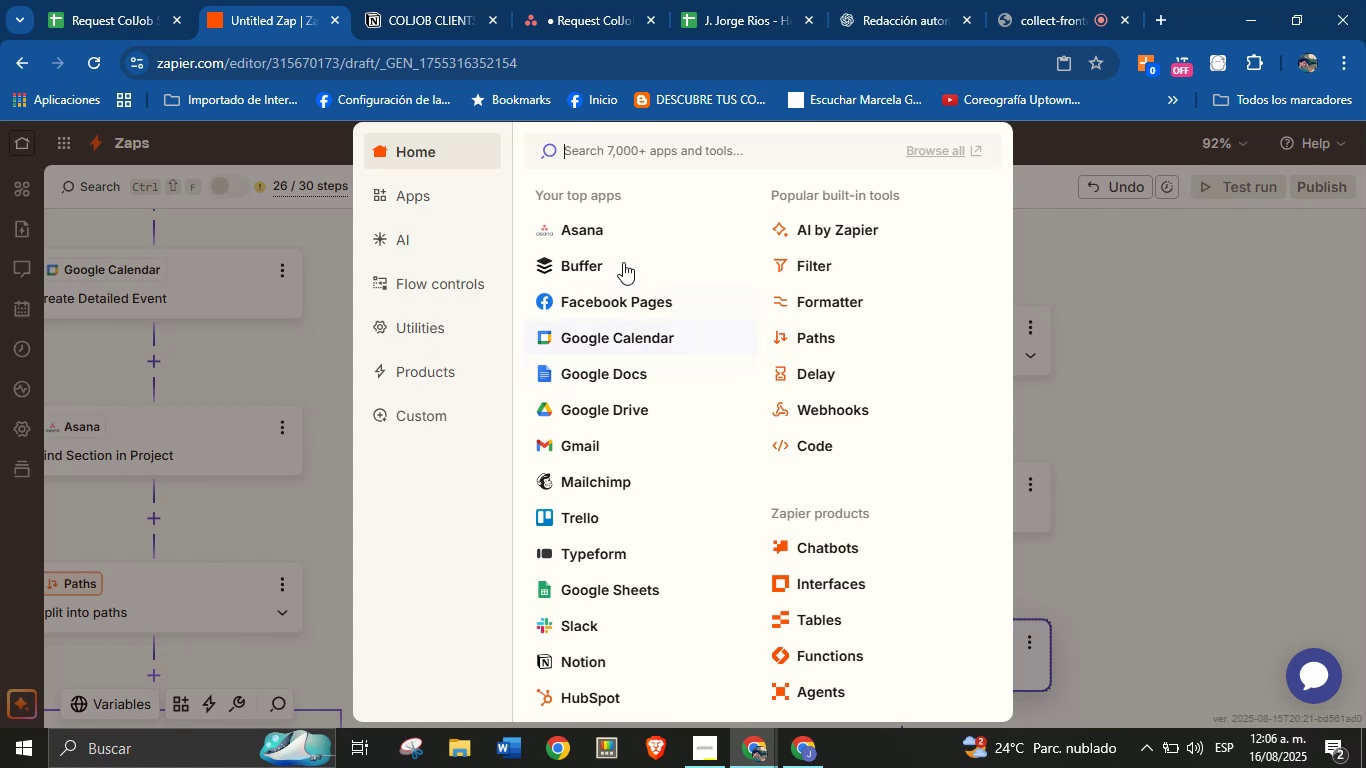 
left_click([626, 232])
 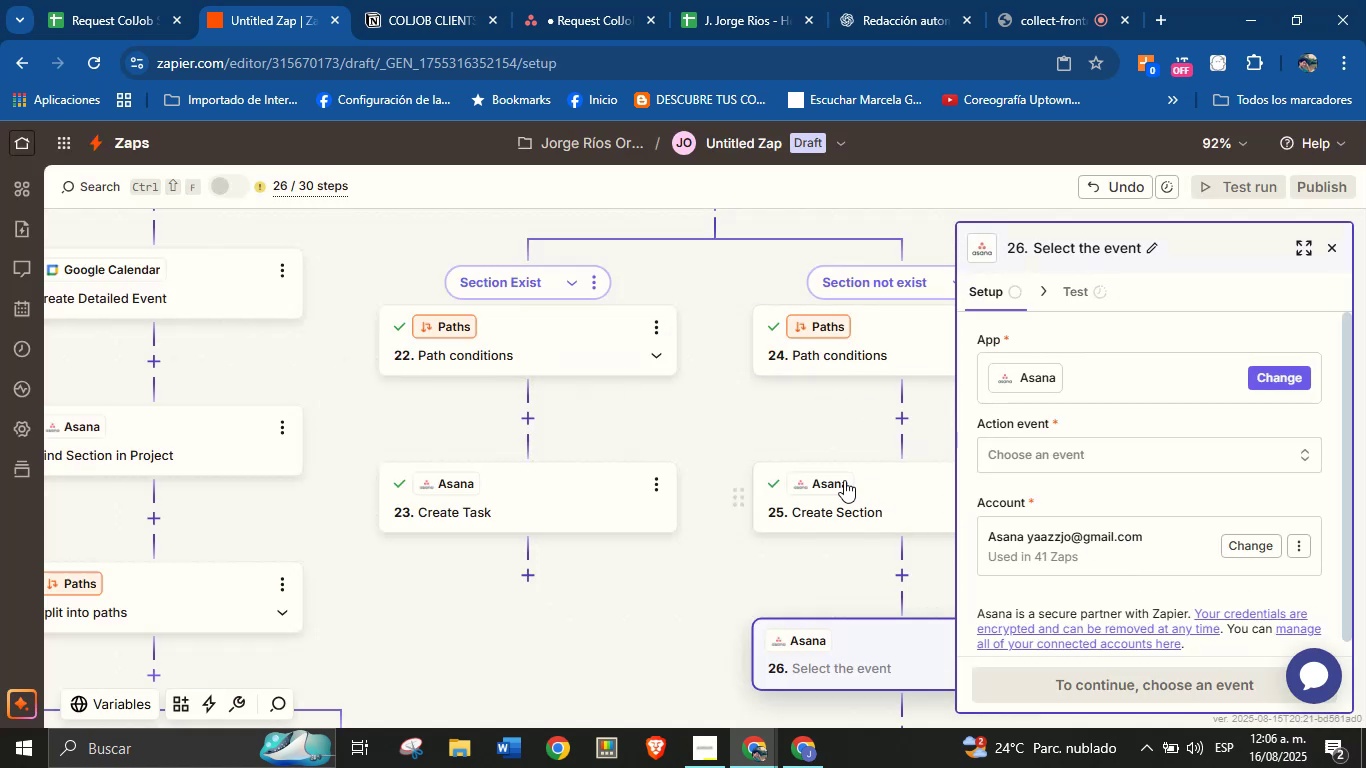 
left_click([1059, 459])
 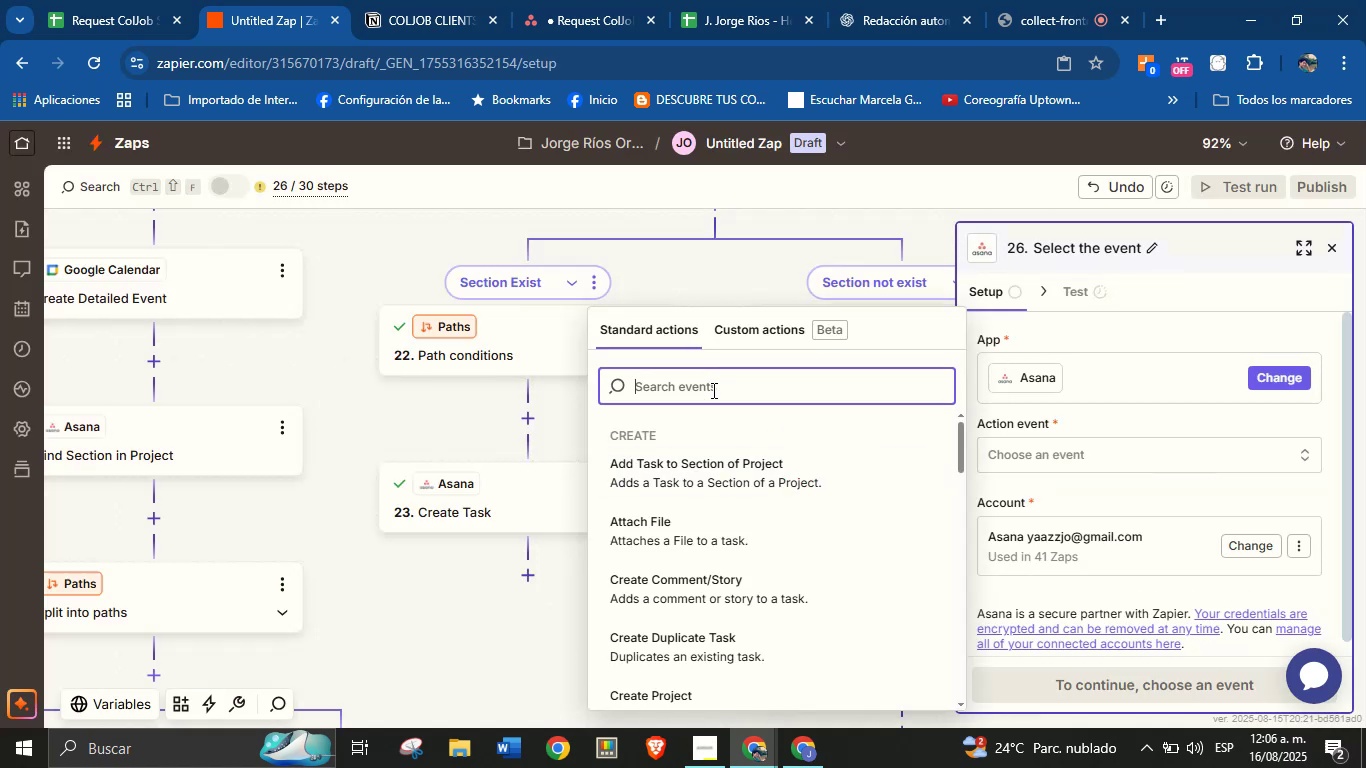 
type(task)
 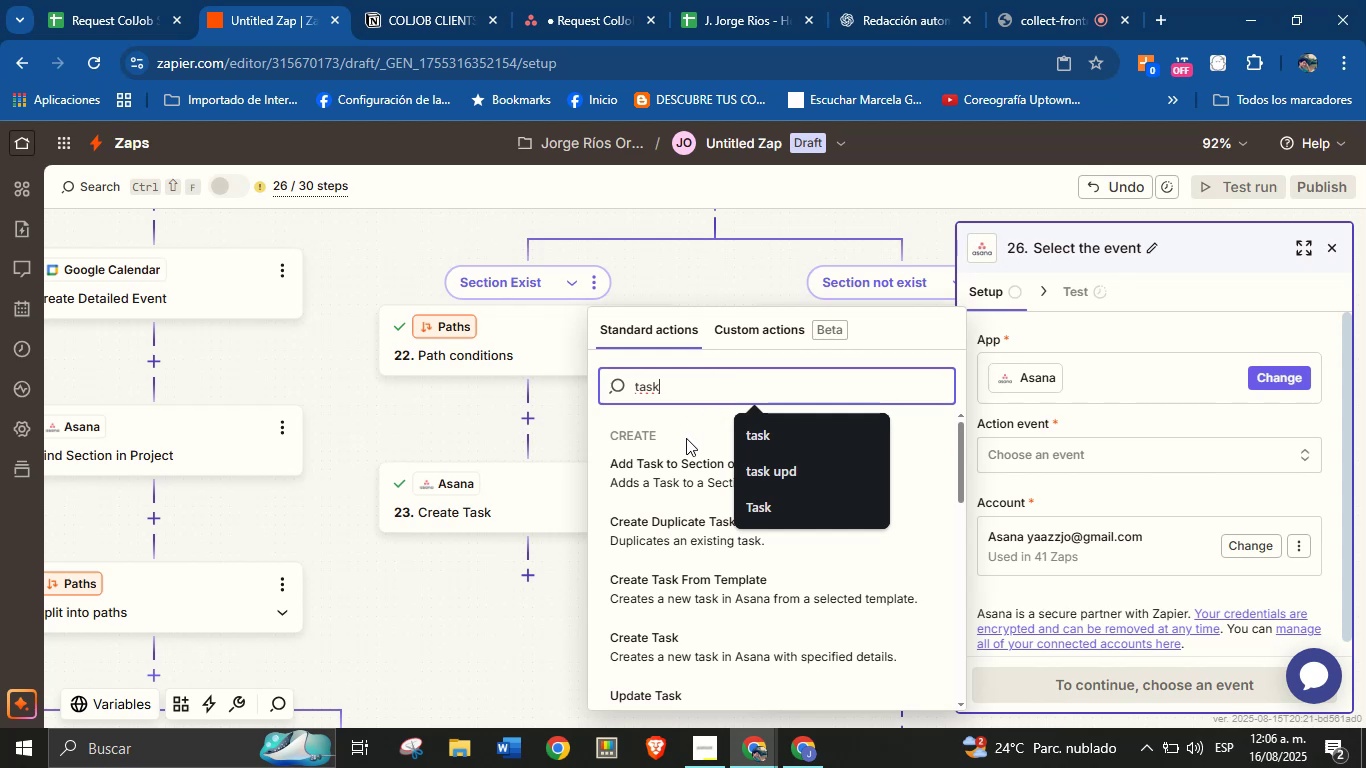 
left_click([645, 652])
 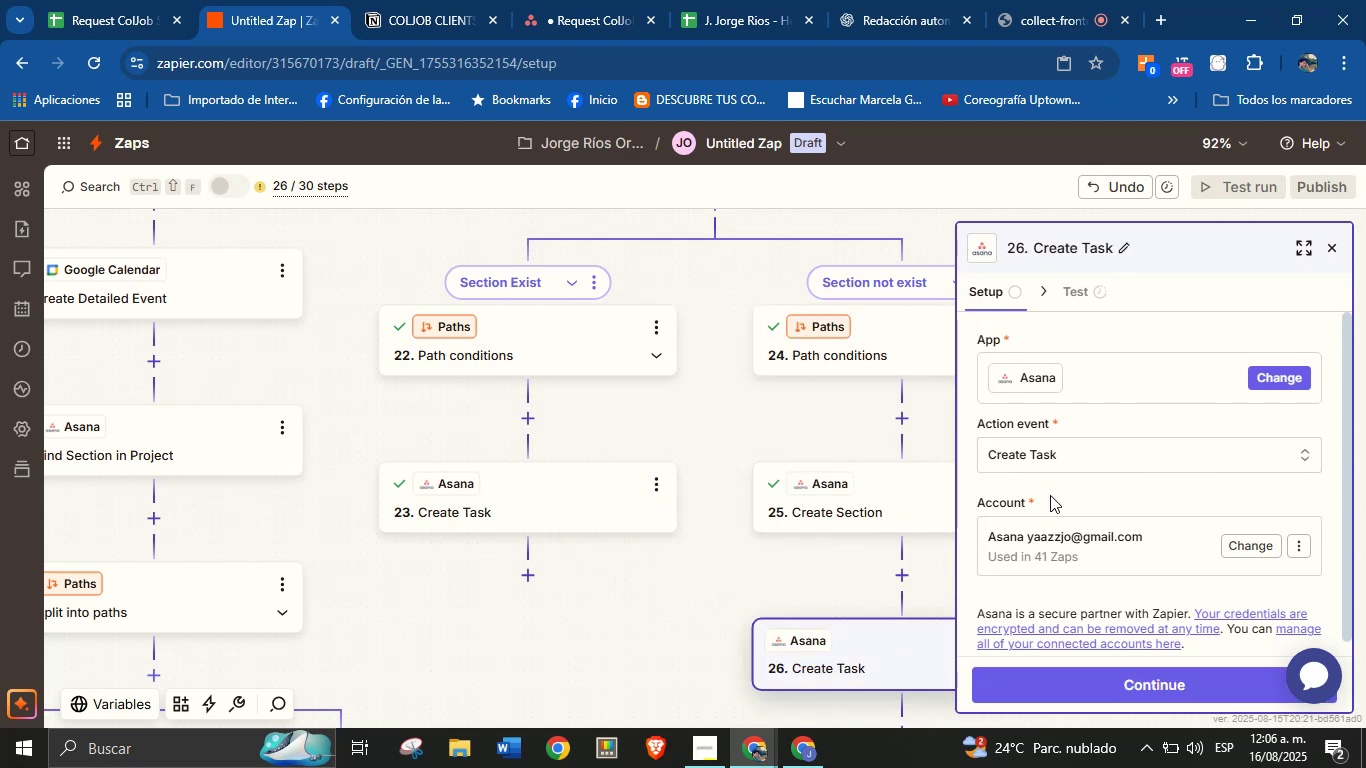 
left_click([1071, 495])
 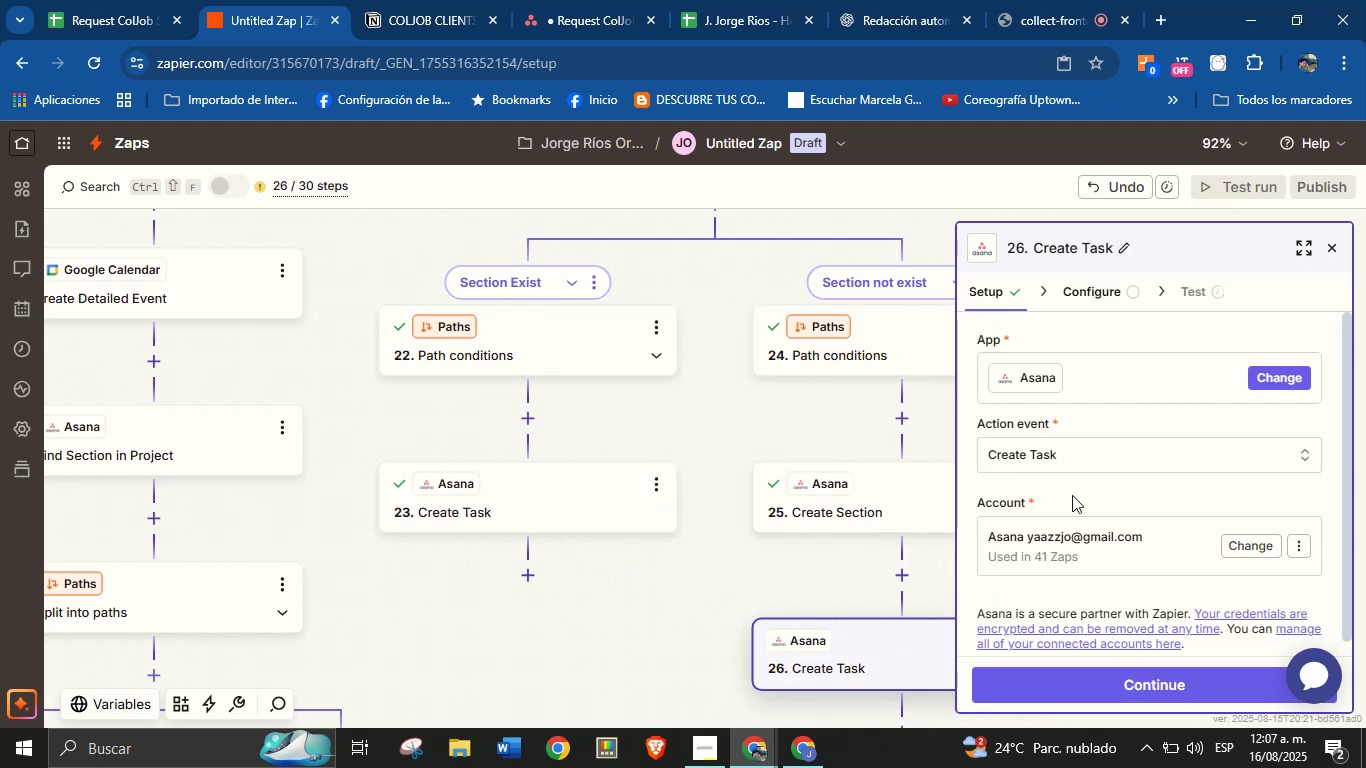 
scroll: coordinate [1073, 495], scroll_direction: down, amount: 2.0
 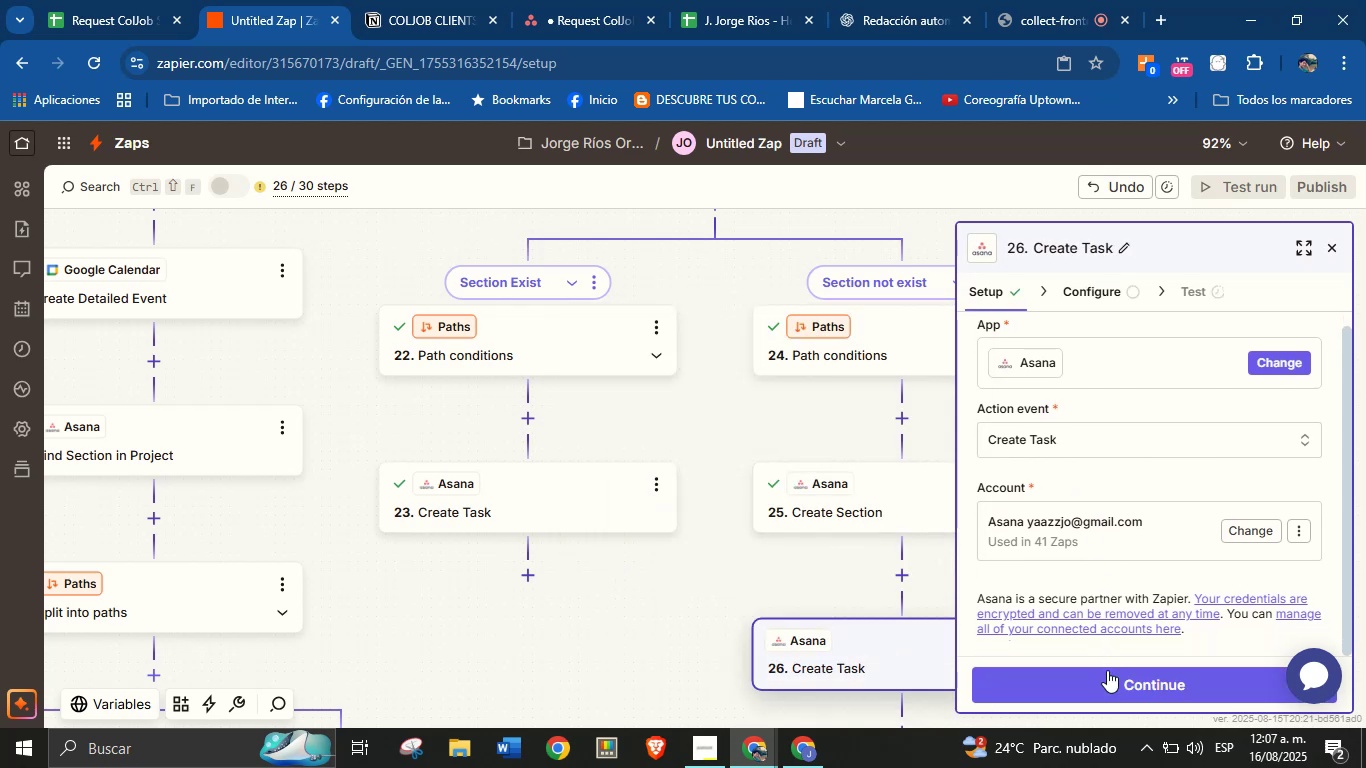 
left_click([1107, 671])
 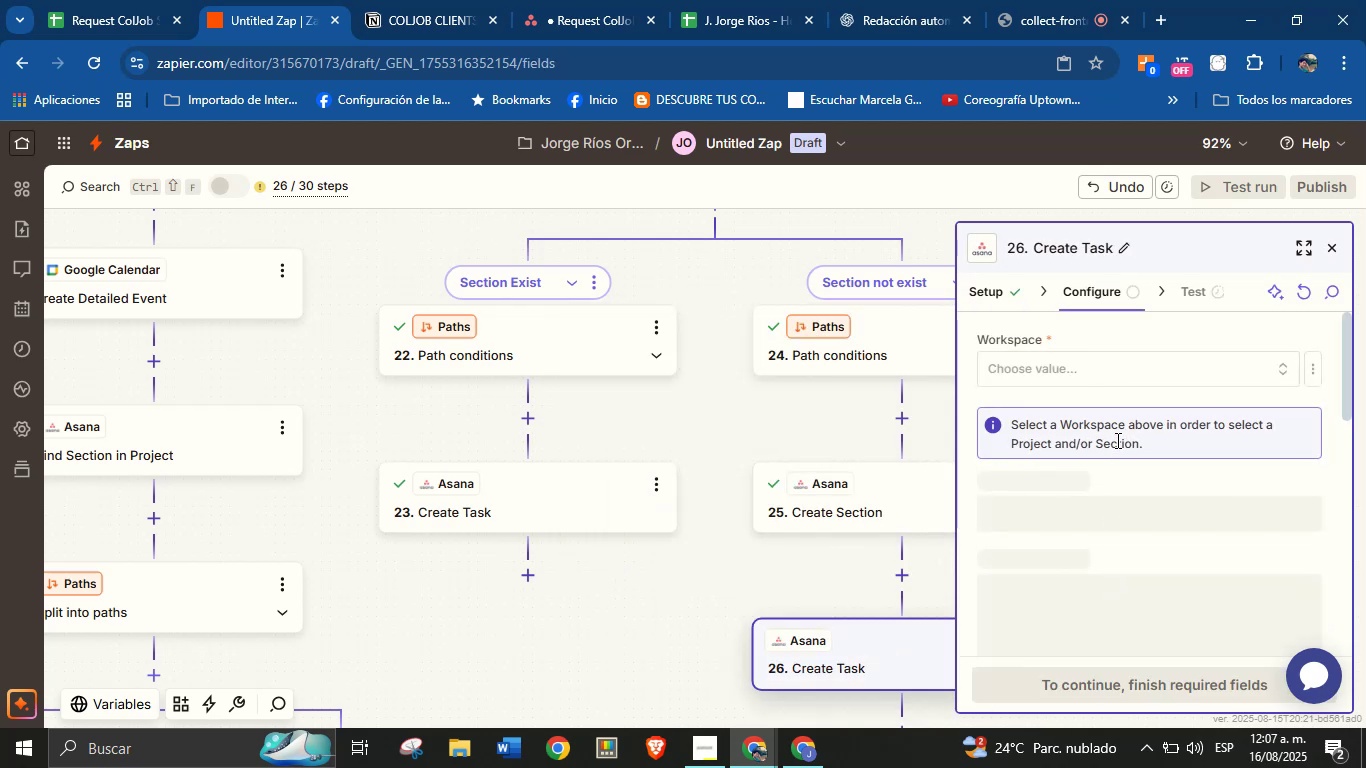 
left_click([1097, 375])
 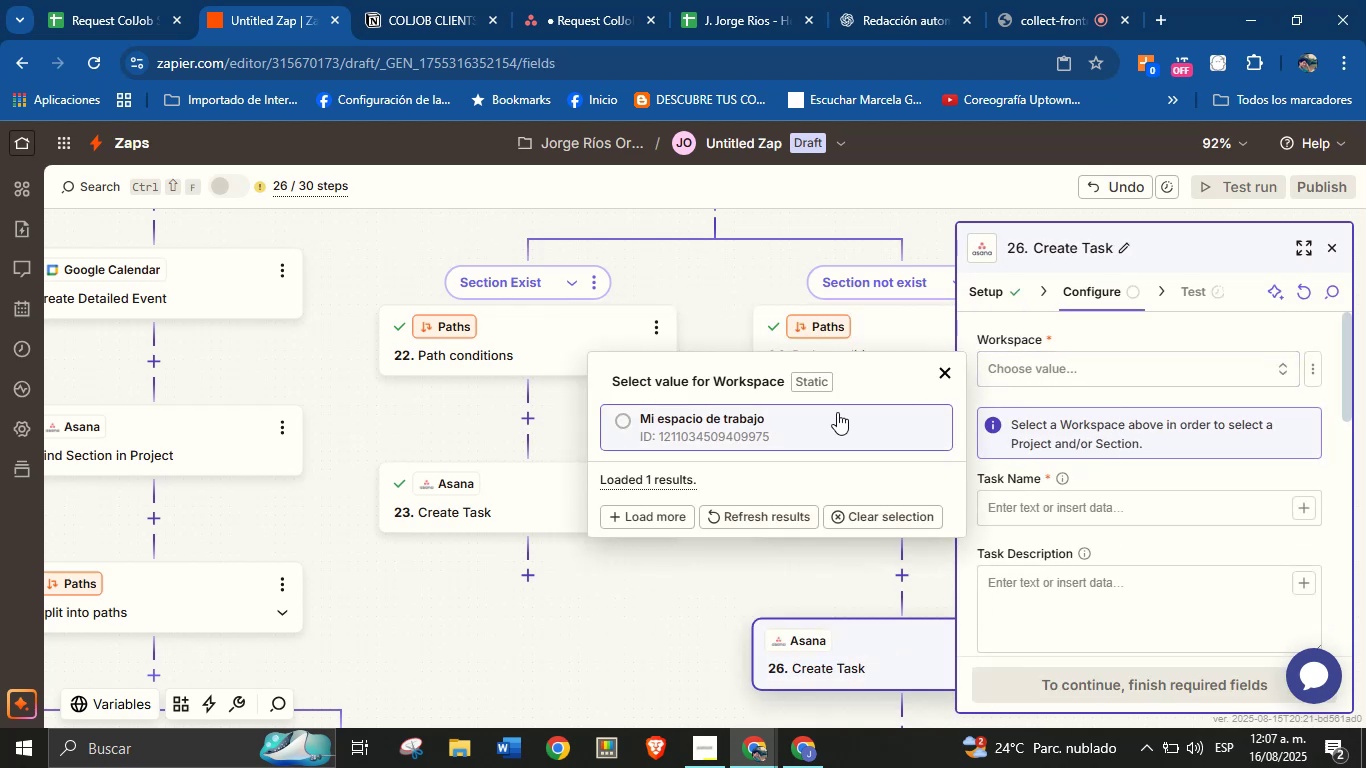 
left_click([818, 429])
 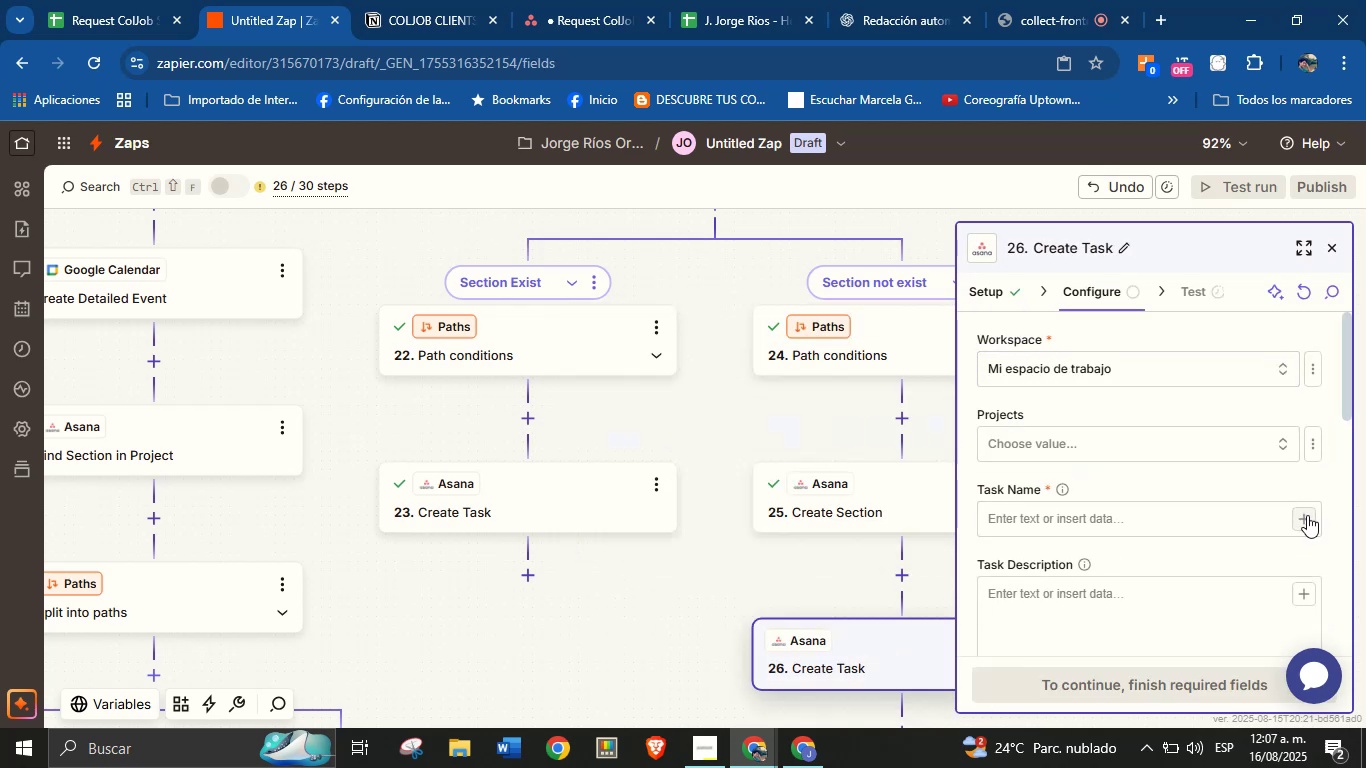 
left_click([1122, 438])
 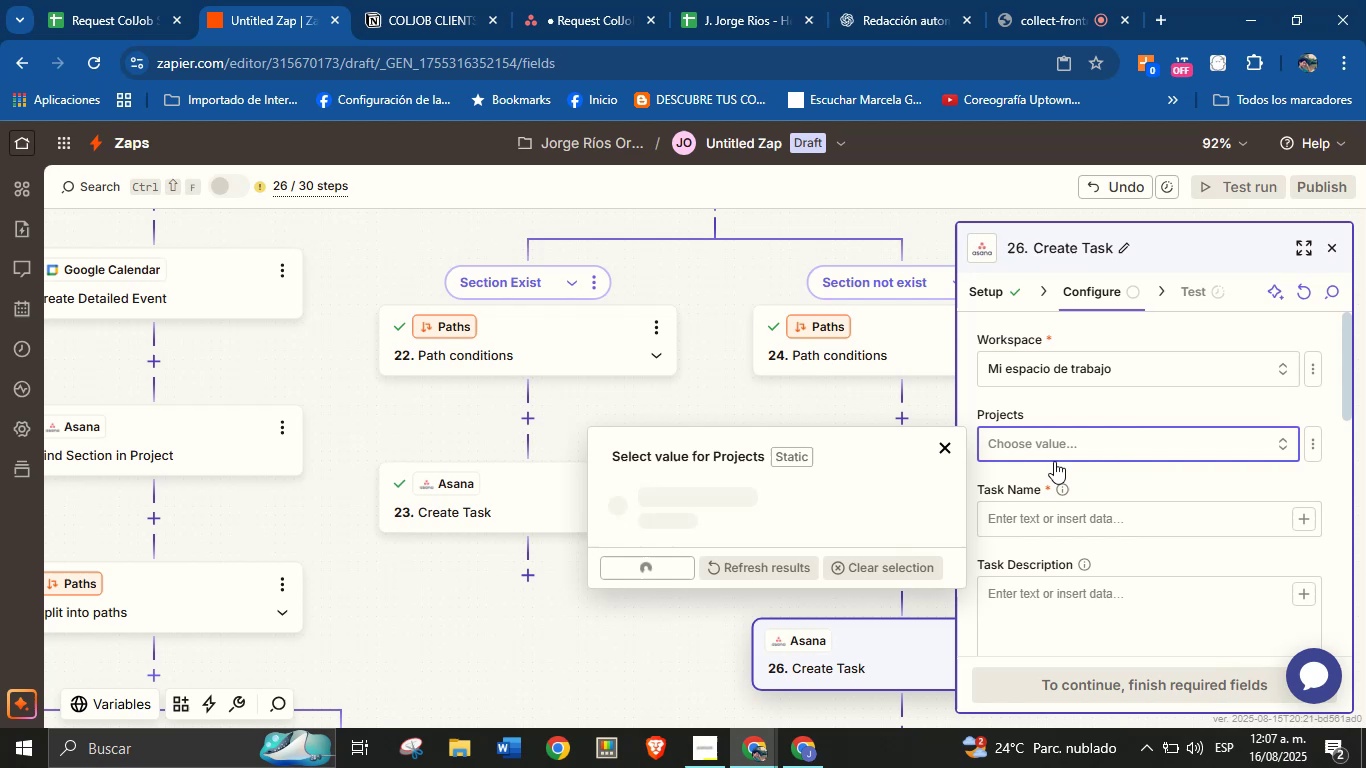 
mouse_move([729, 472])
 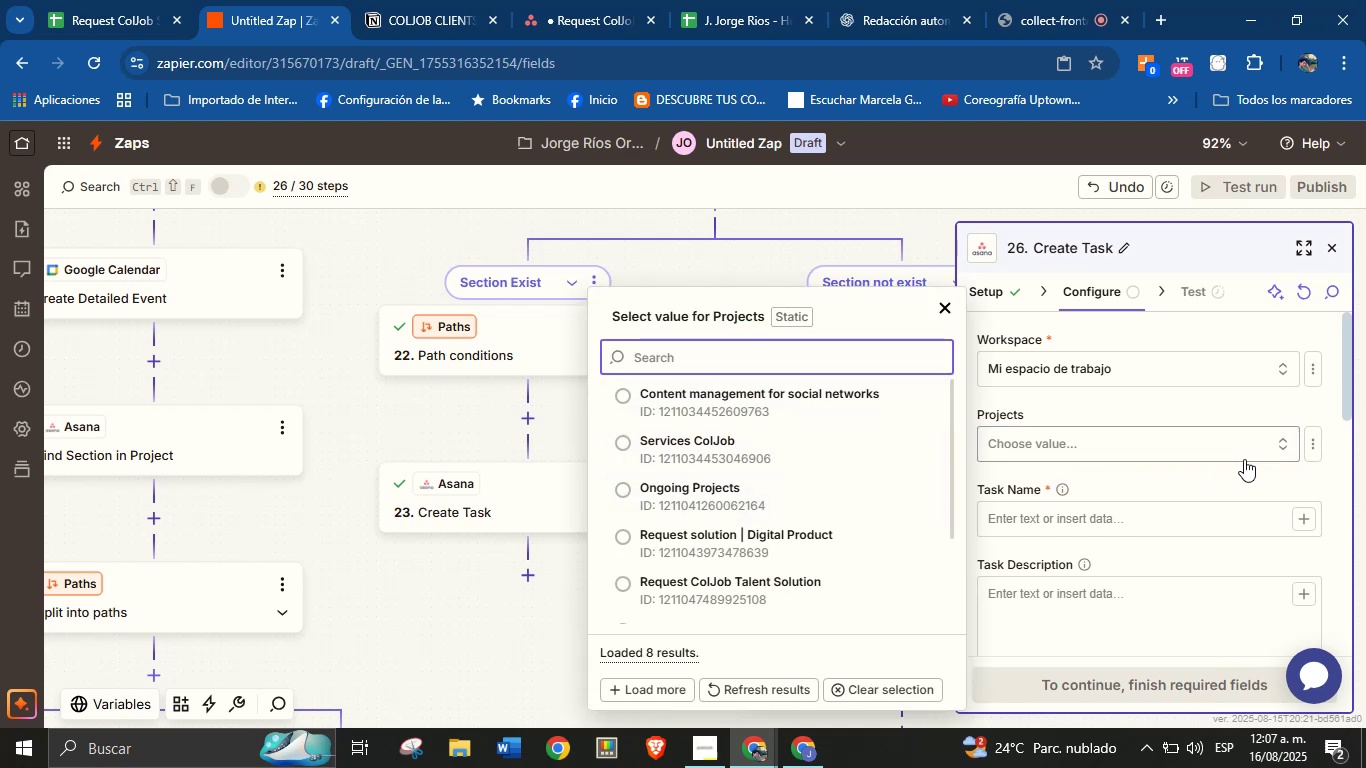 
left_click([1309, 450])
 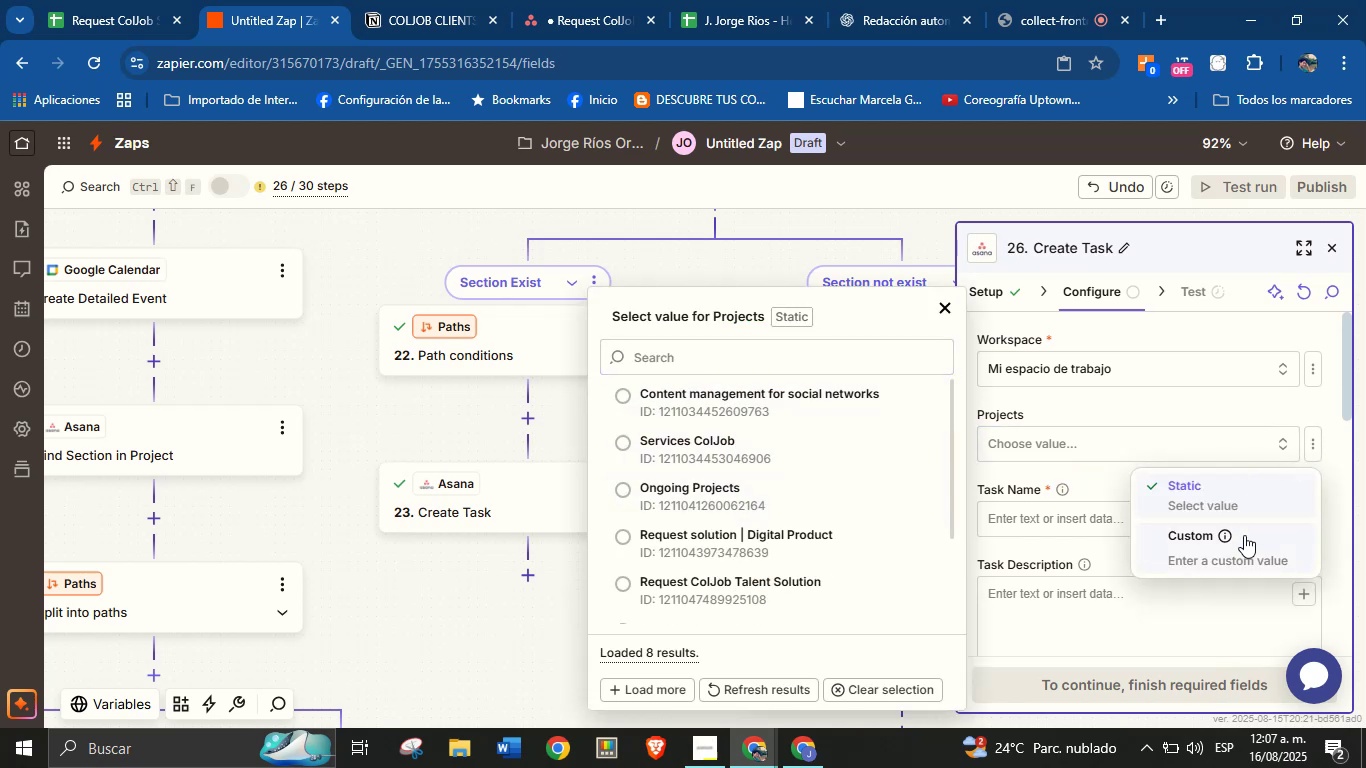 
left_click([1247, 538])
 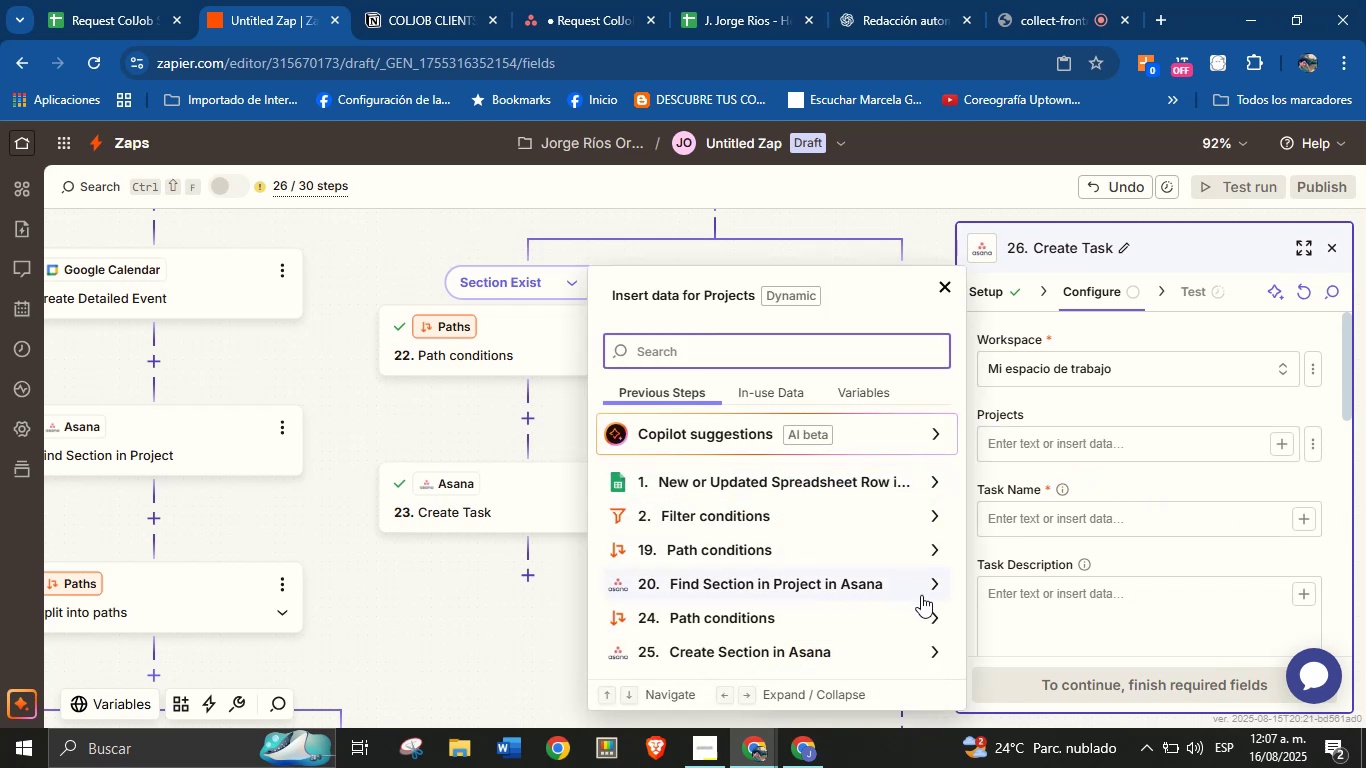 
left_click([930, 648])
 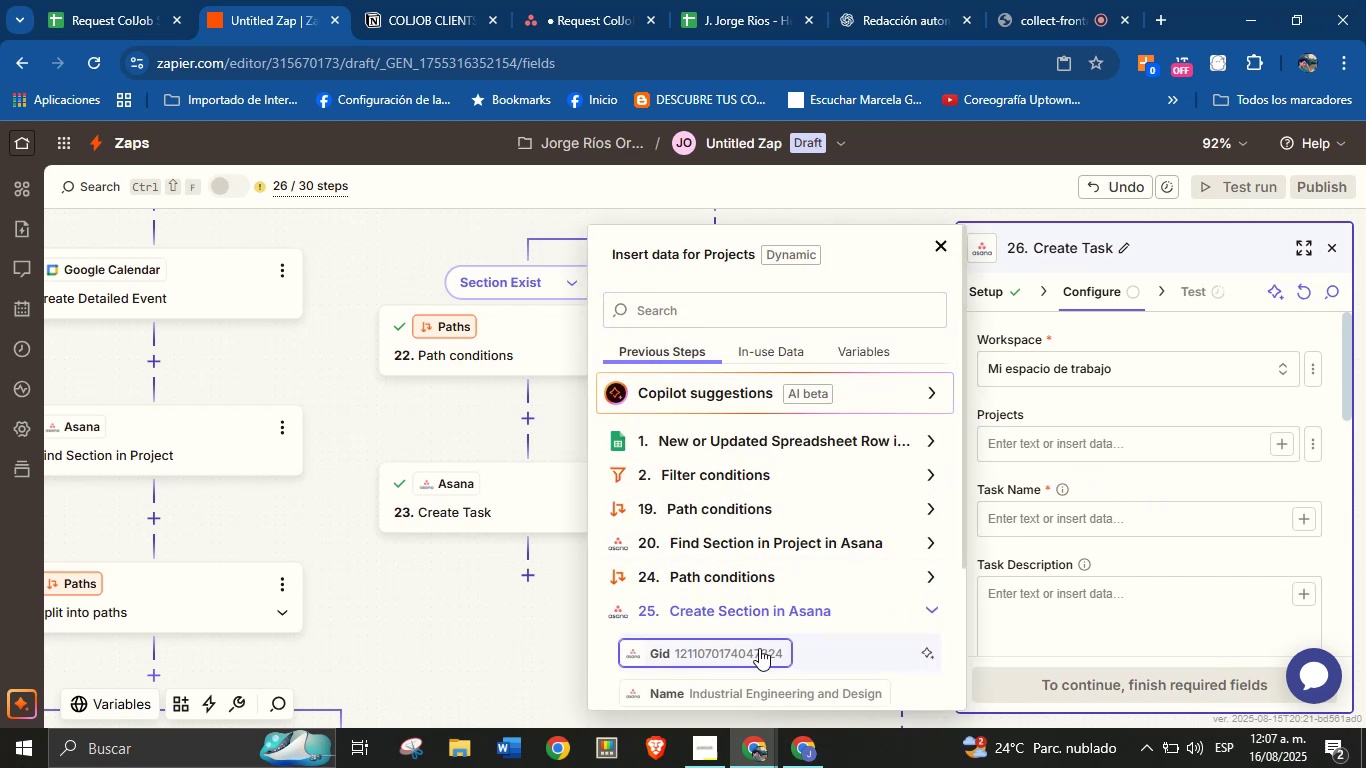 
scroll: coordinate [820, 518], scroll_direction: down, amount: 2.0
 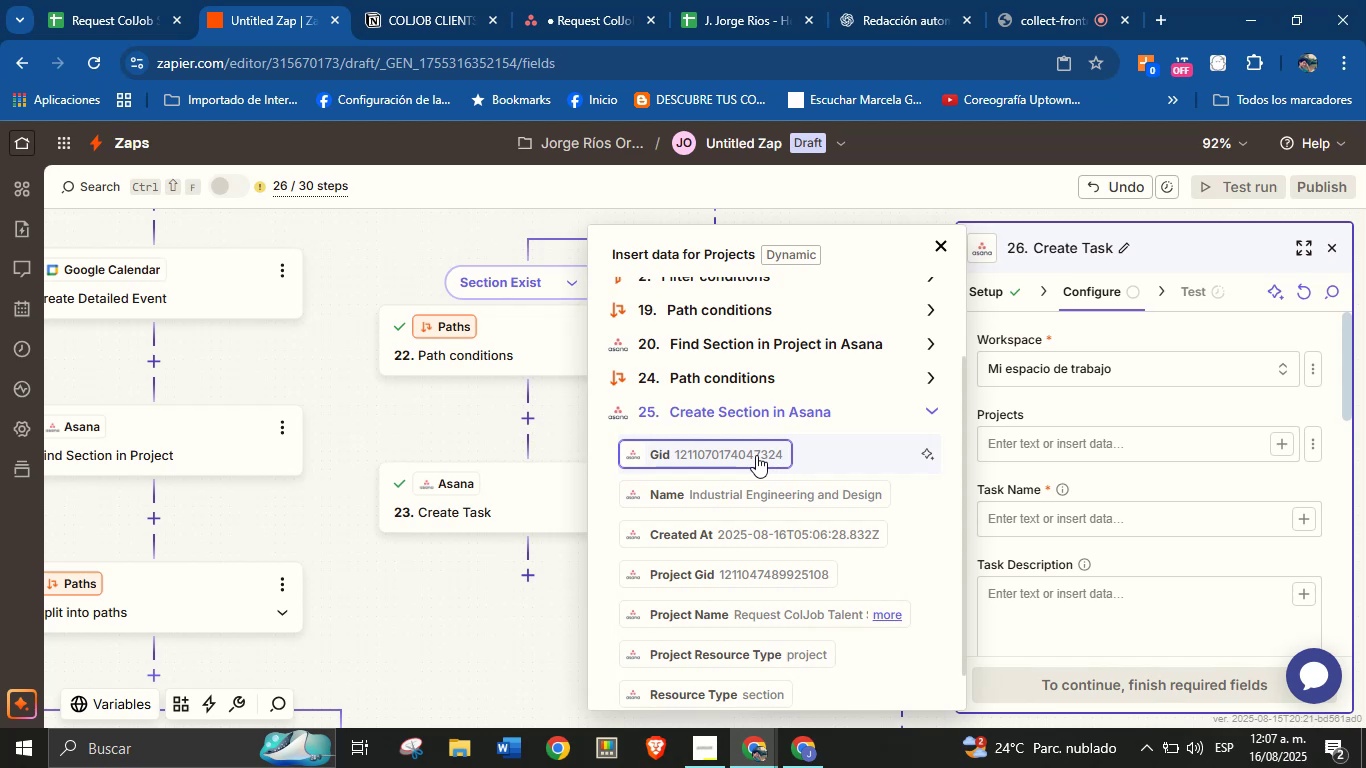 
left_click([1144, 480])
 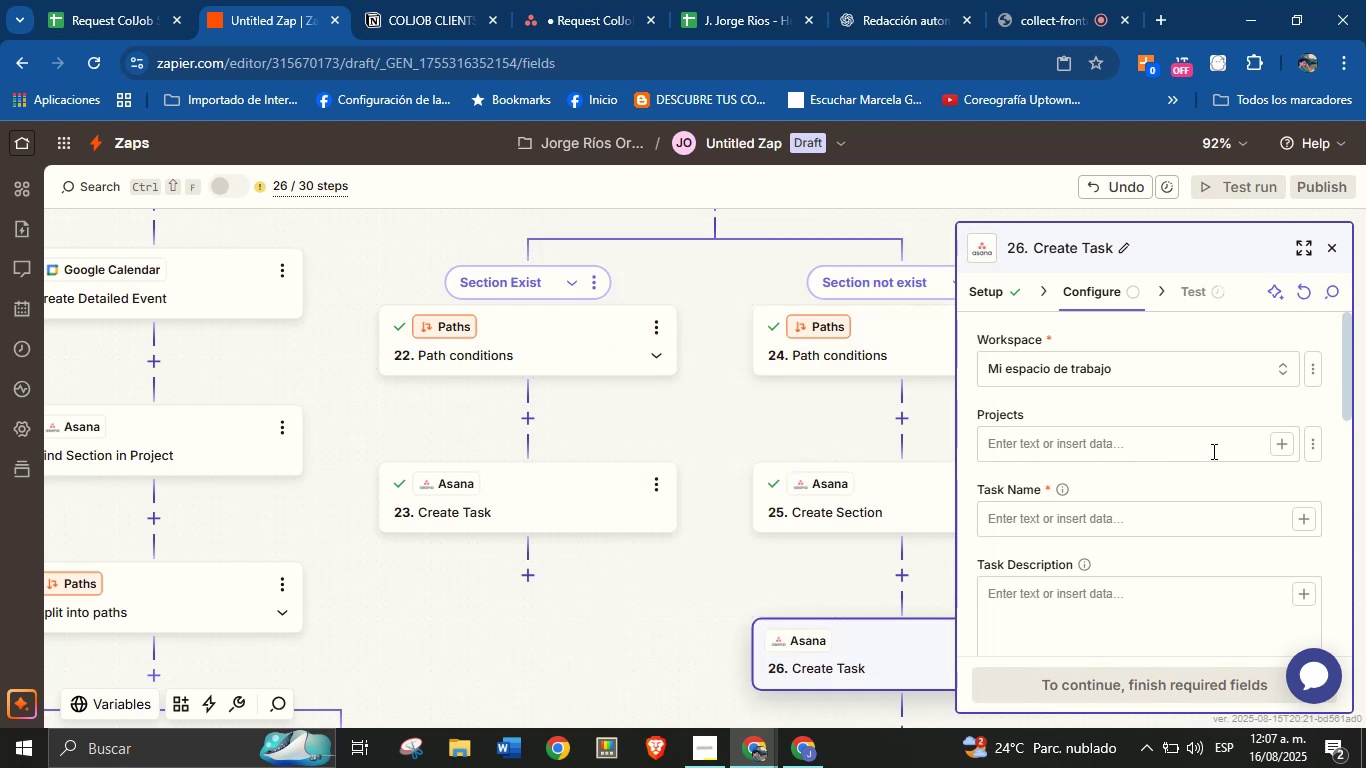 
left_click([1284, 449])
 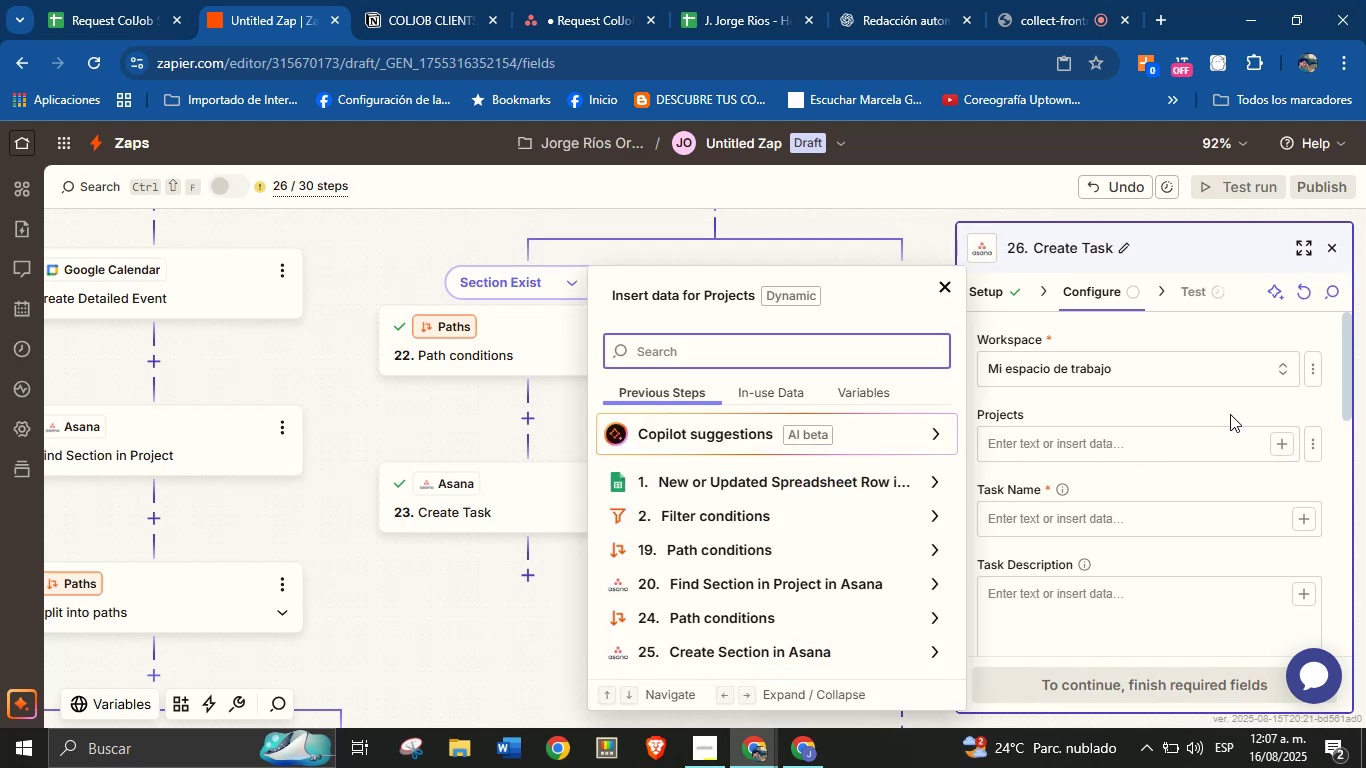 
left_click([1231, 406])
 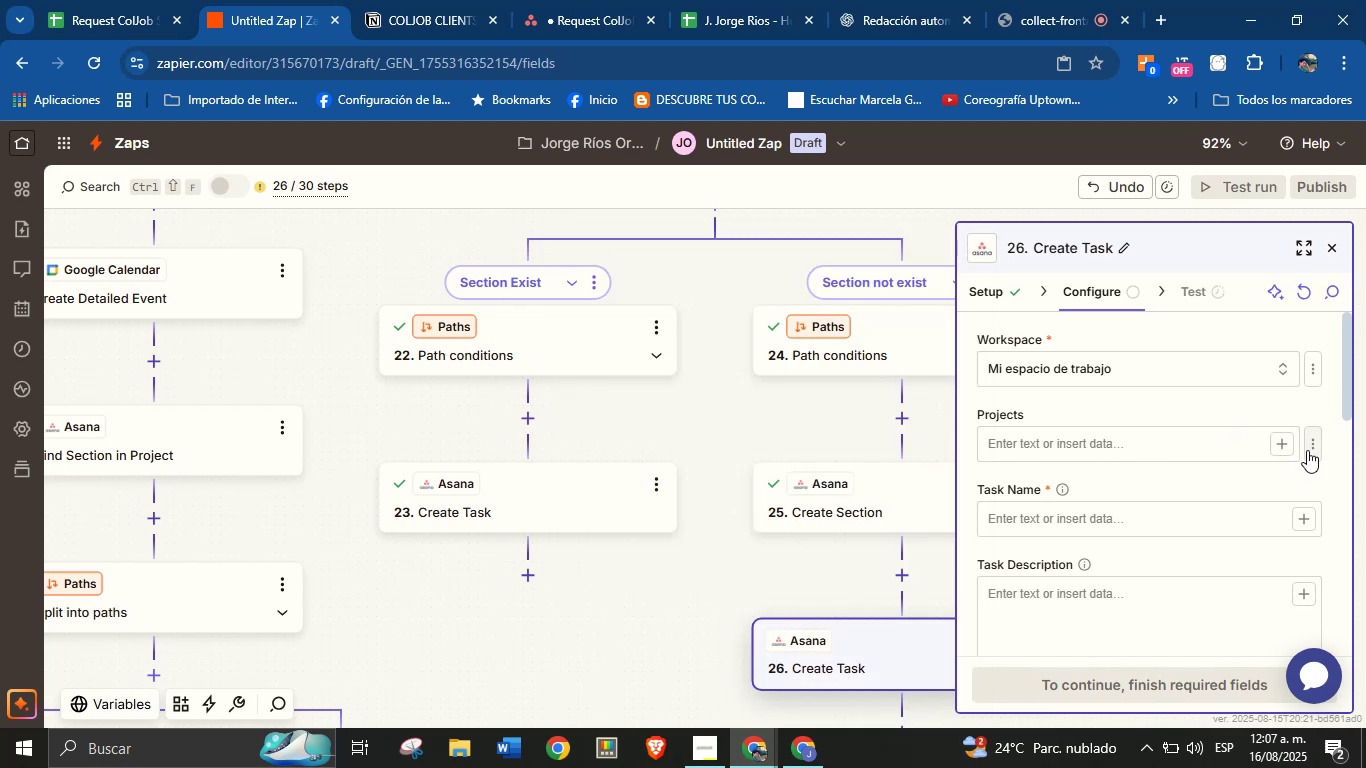 
left_click([1308, 450])
 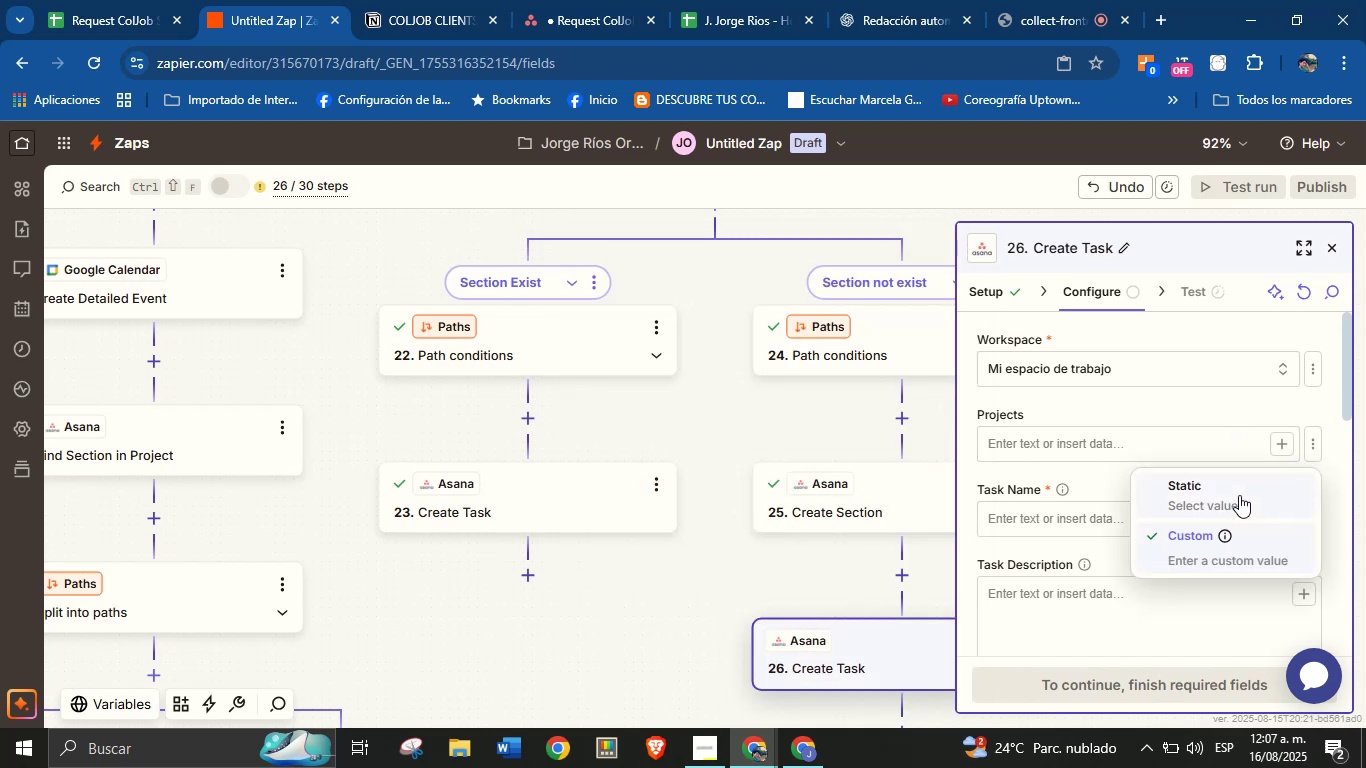 
left_click([1239, 496])
 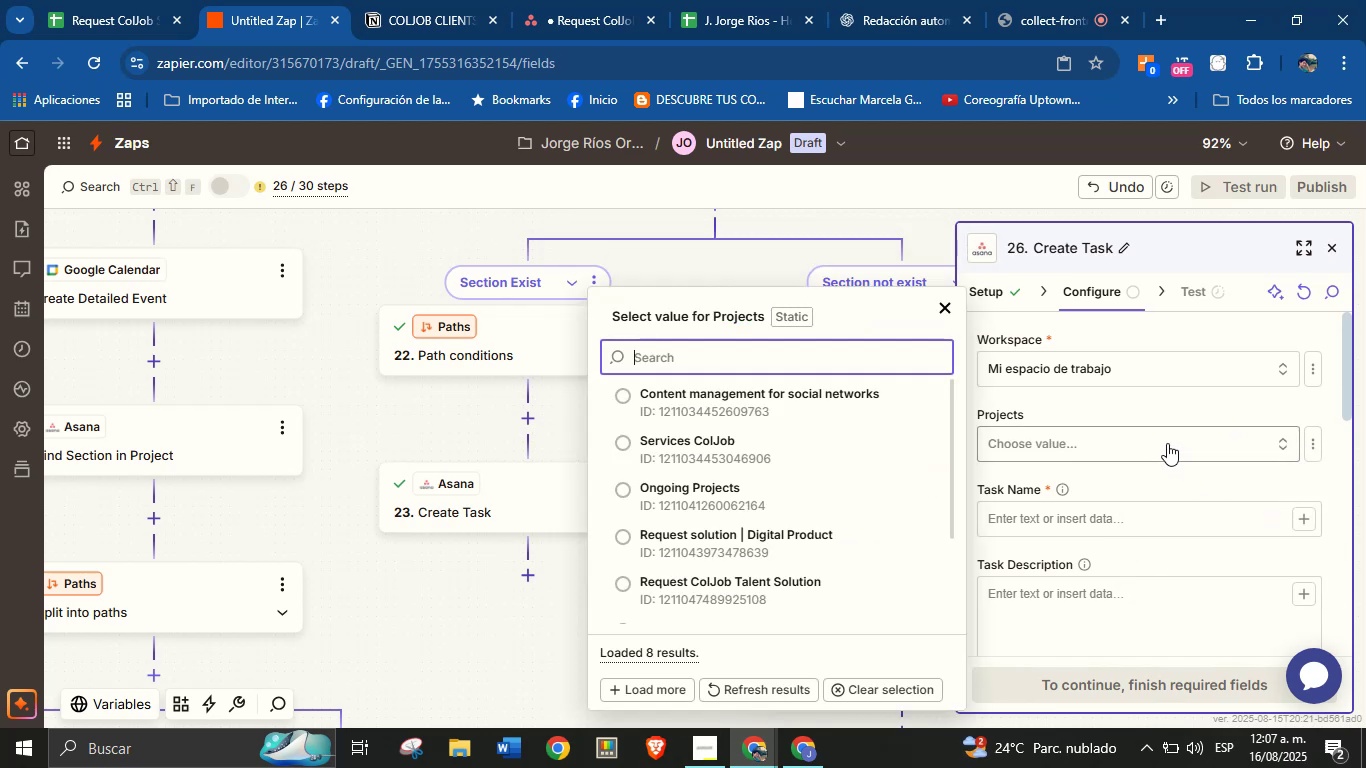 
left_click([1167, 443])
 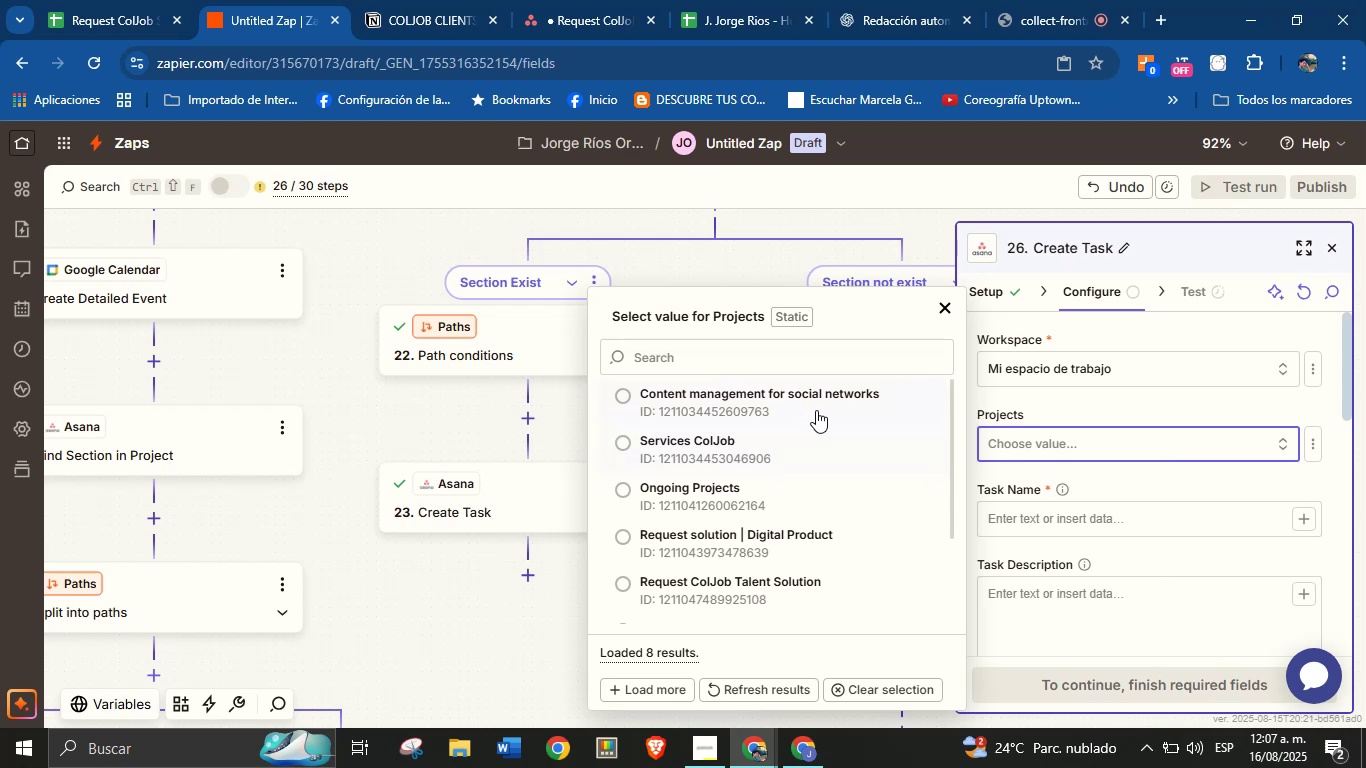 
wait(5.5)
 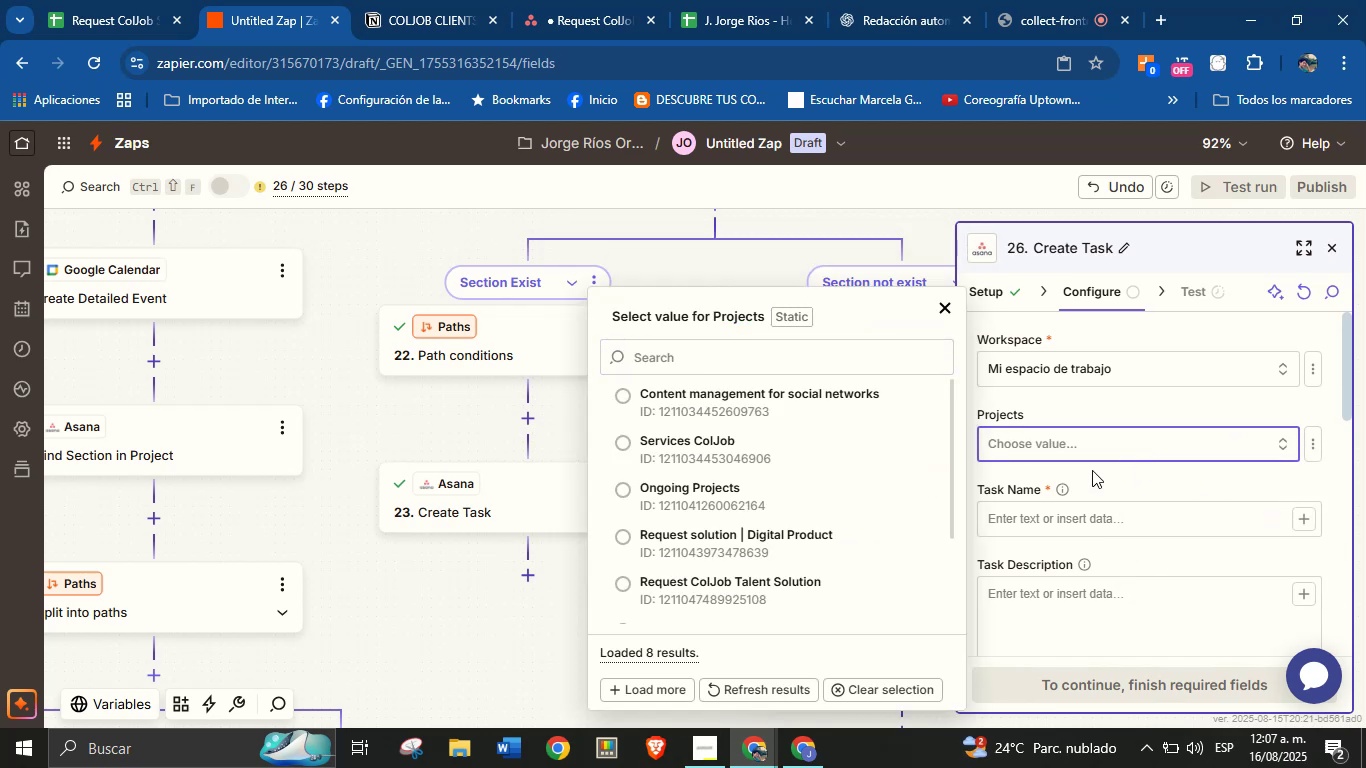 
left_click([1035, 0])
 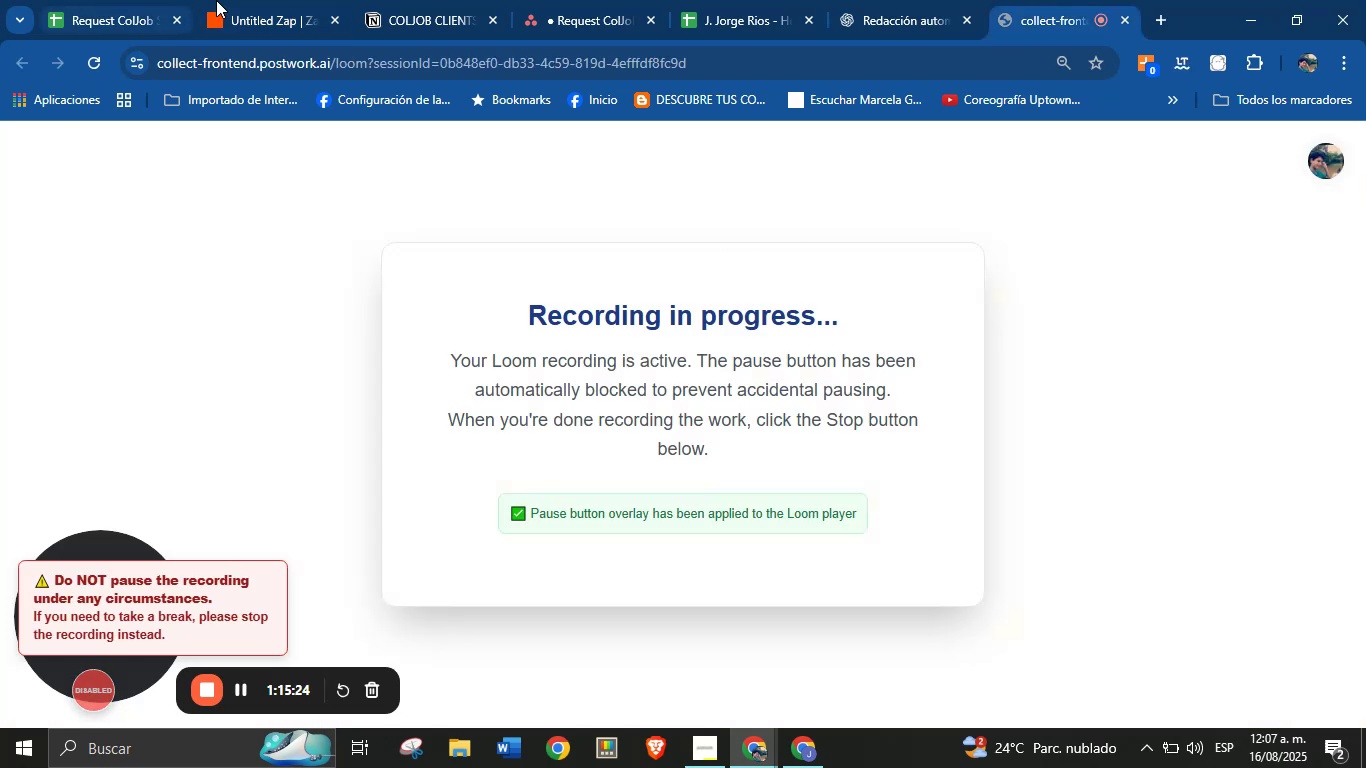 
left_click([260, 0])
 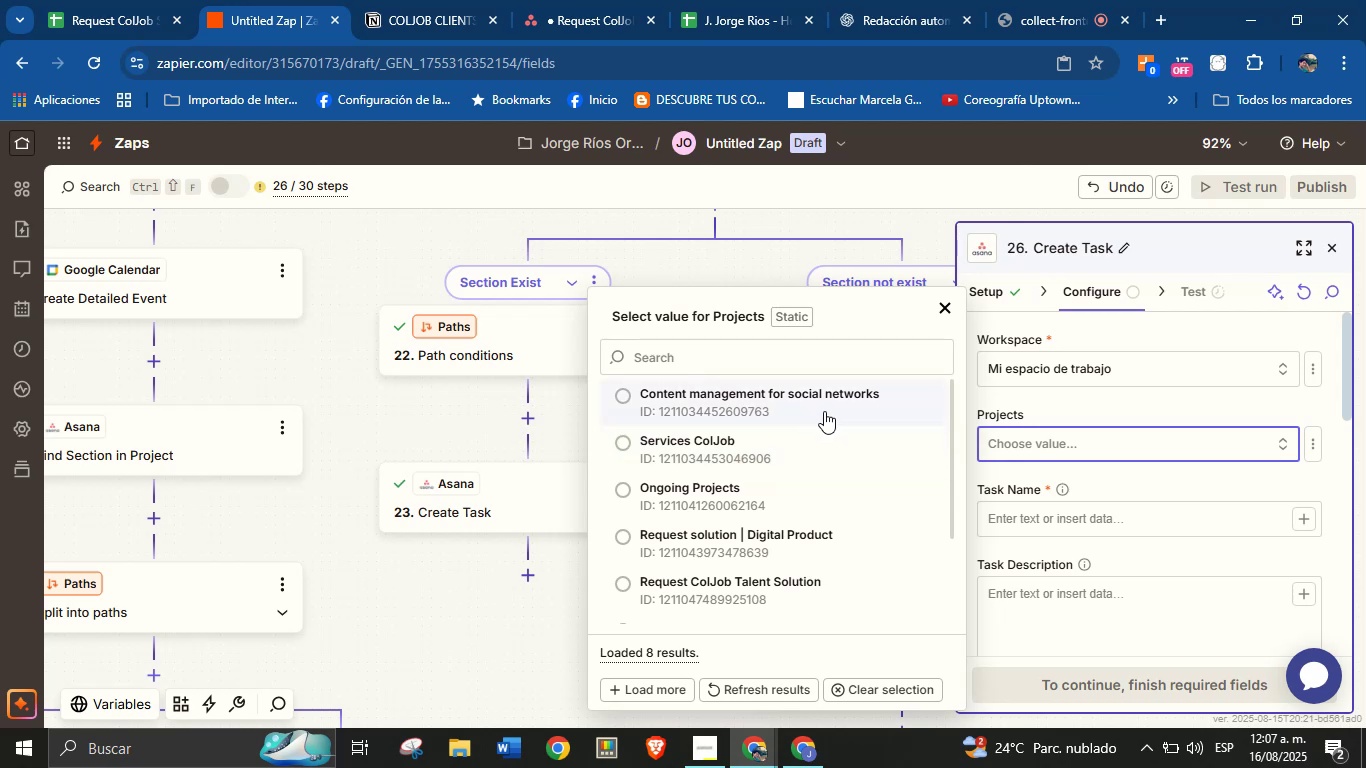 
wait(9.35)
 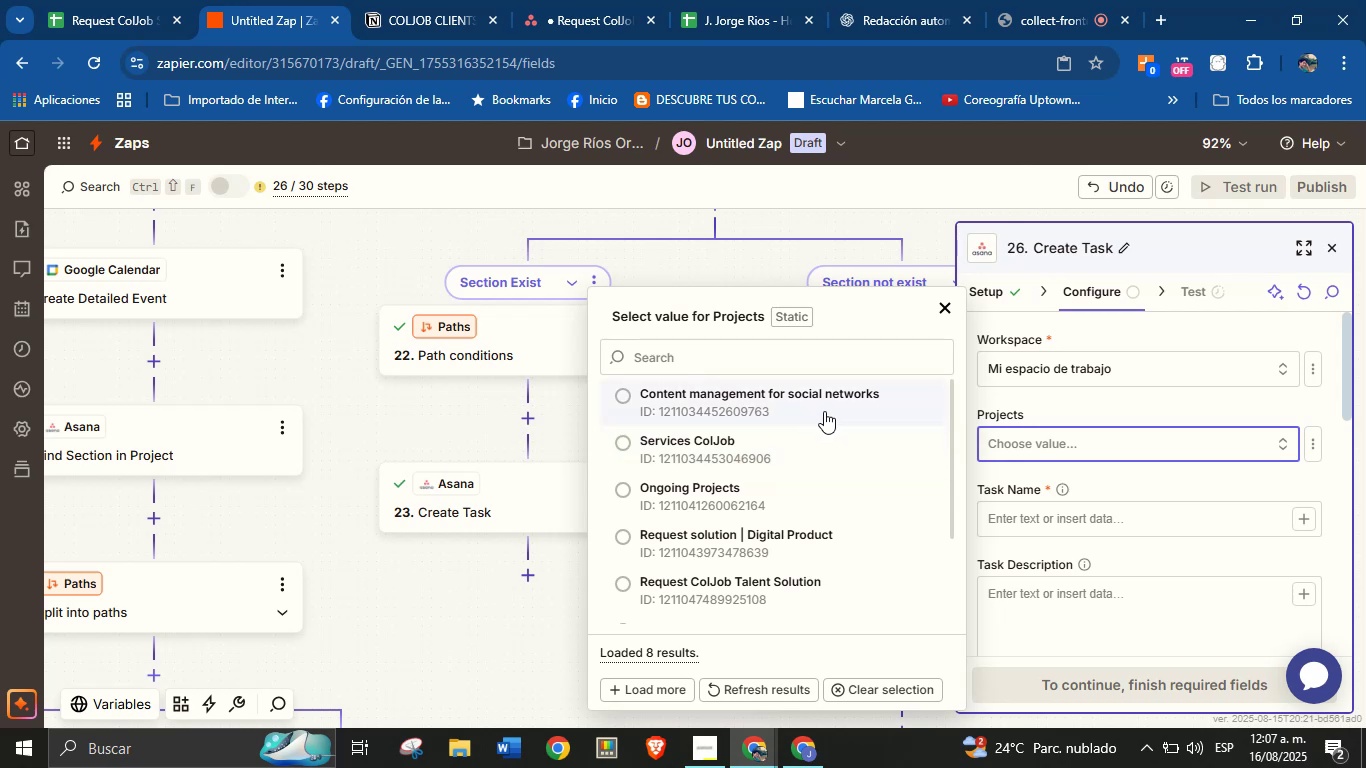 
scroll: coordinate [796, 546], scroll_direction: down, amount: 2.0
 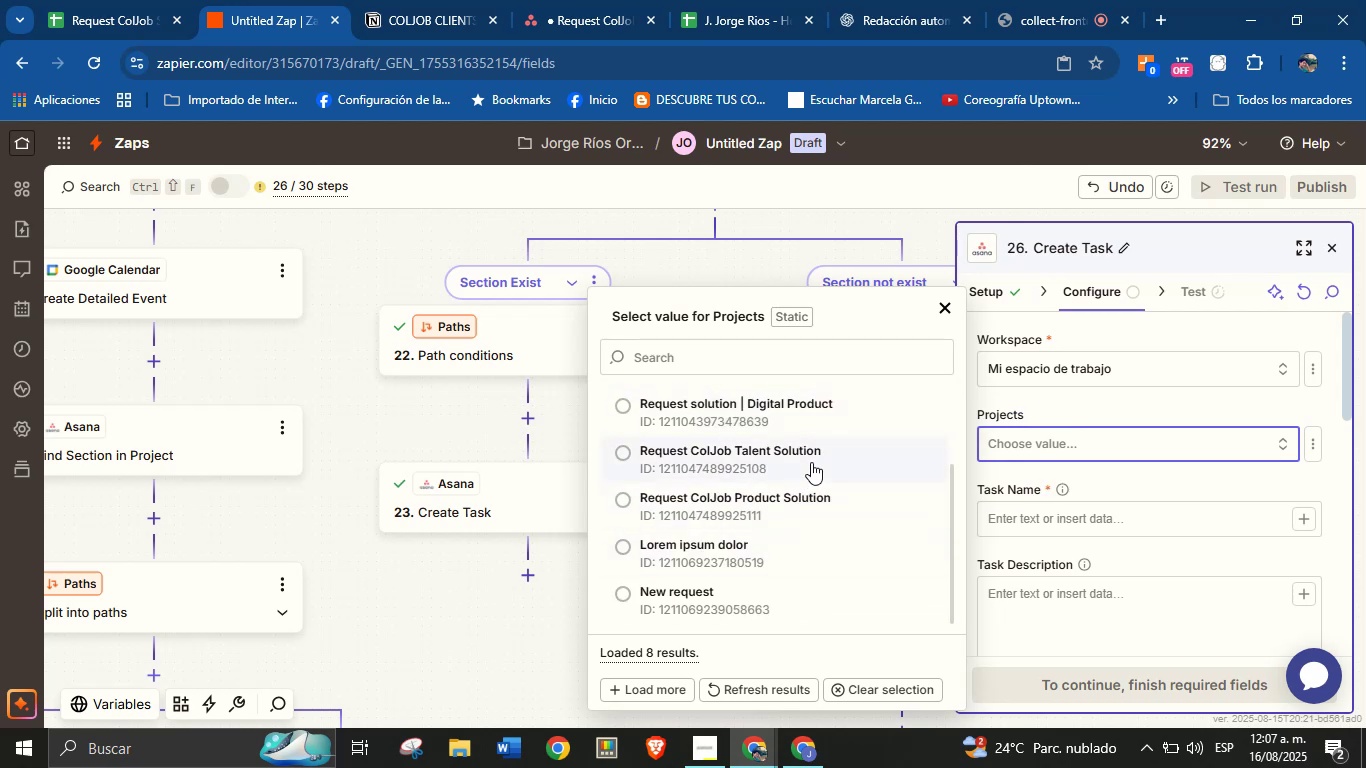 
left_click([811, 461])
 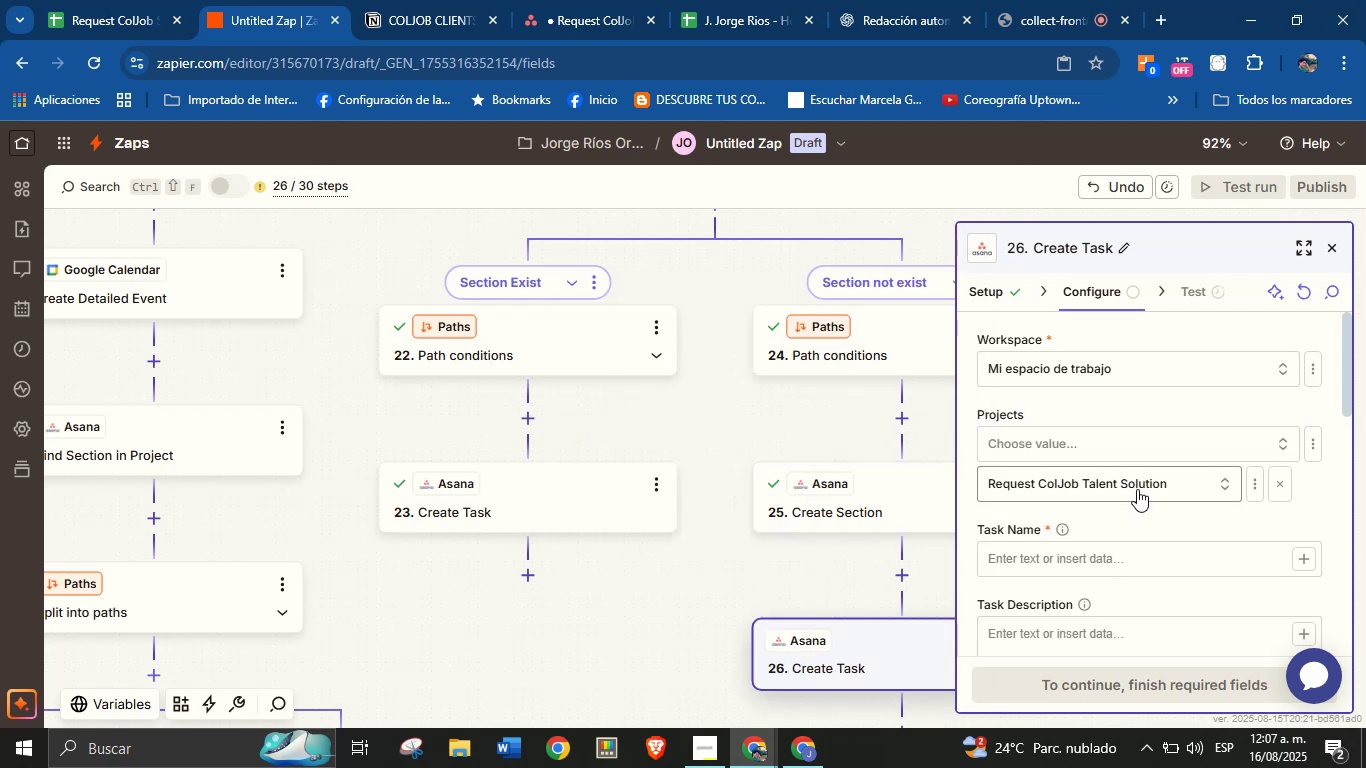 
left_click([1137, 517])
 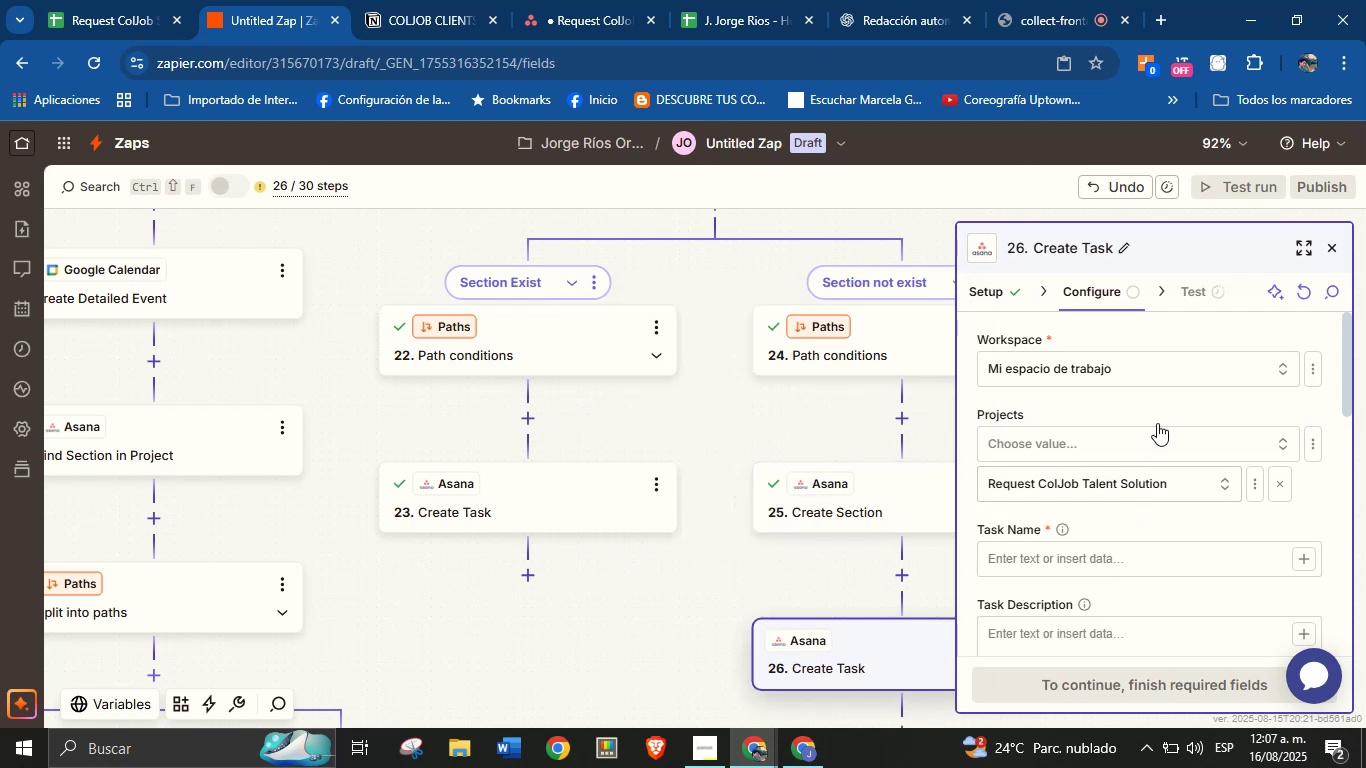 
scroll: coordinate [1159, 415], scroll_direction: up, amount: 1.0
 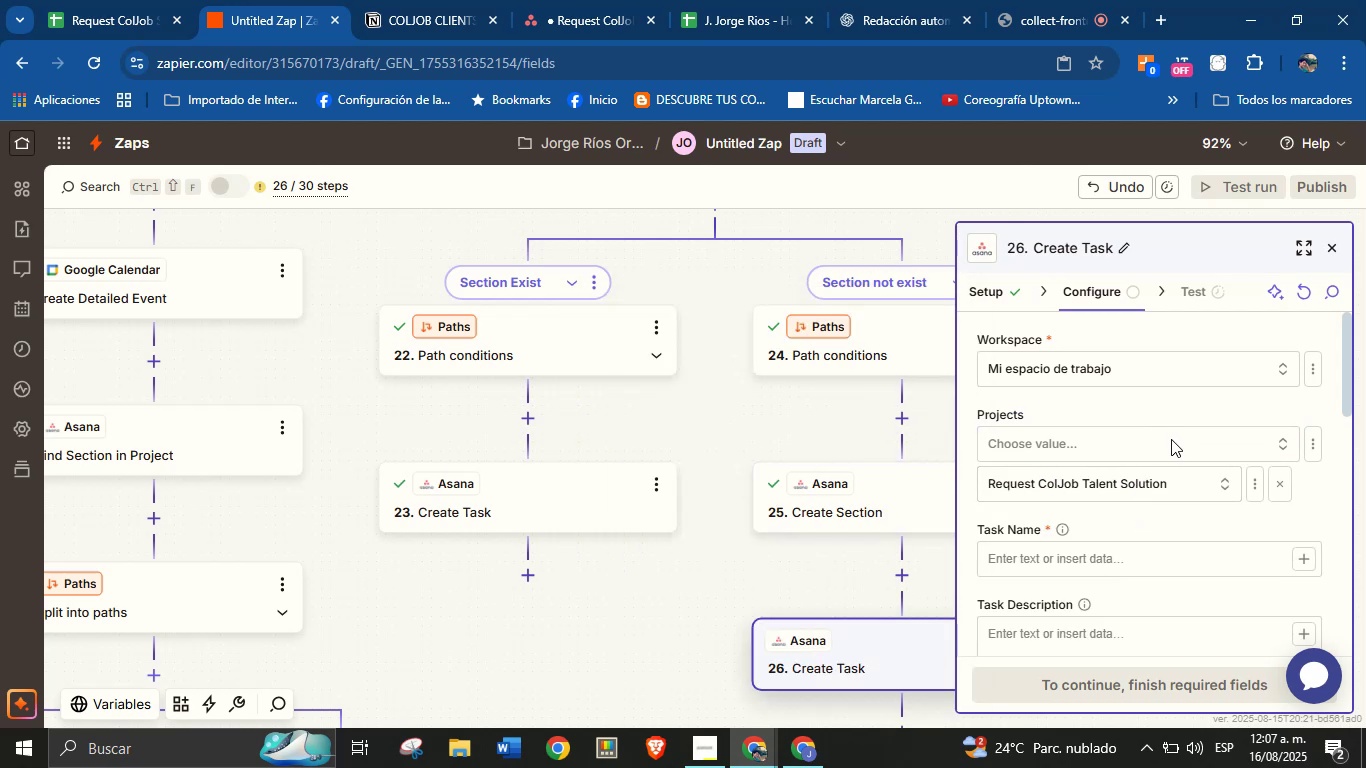 
scroll: coordinate [1199, 503], scroll_direction: down, amount: 1.0
 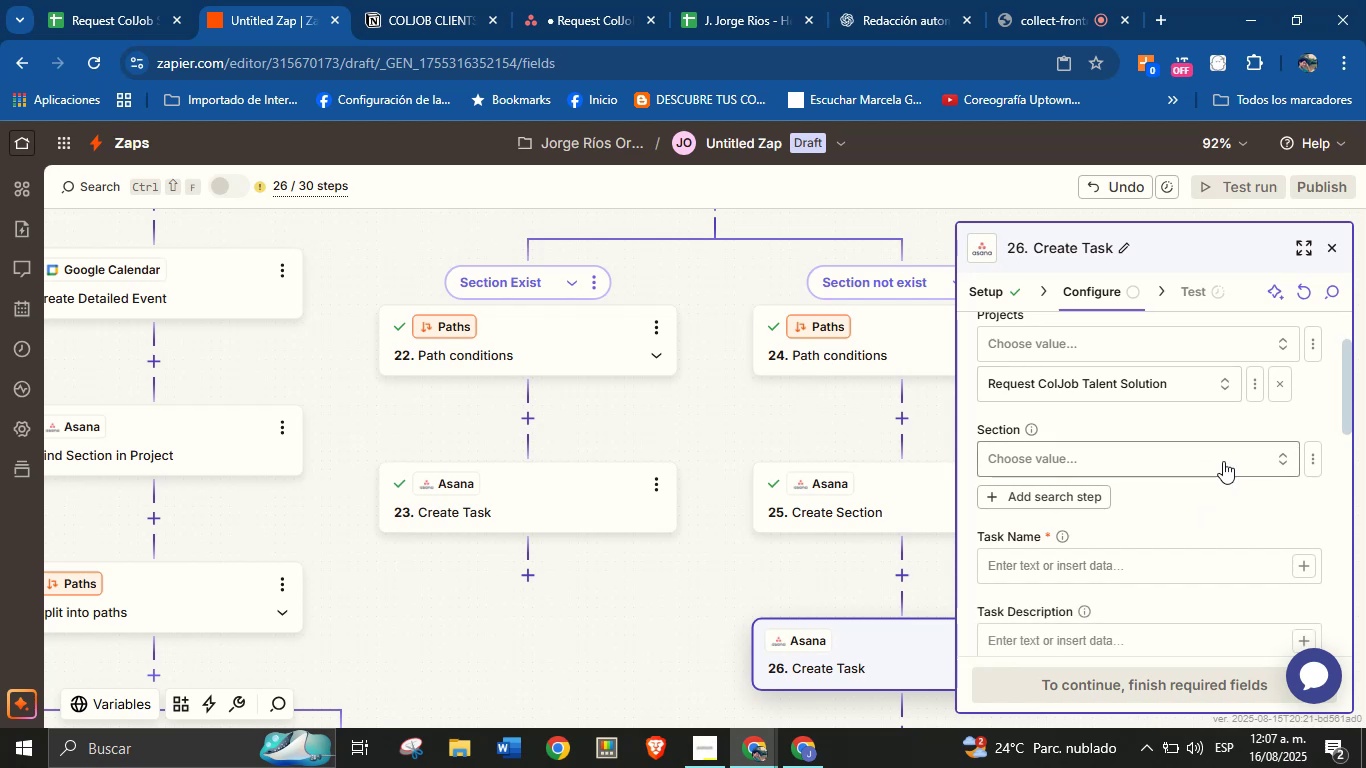 
left_click([1313, 470])
 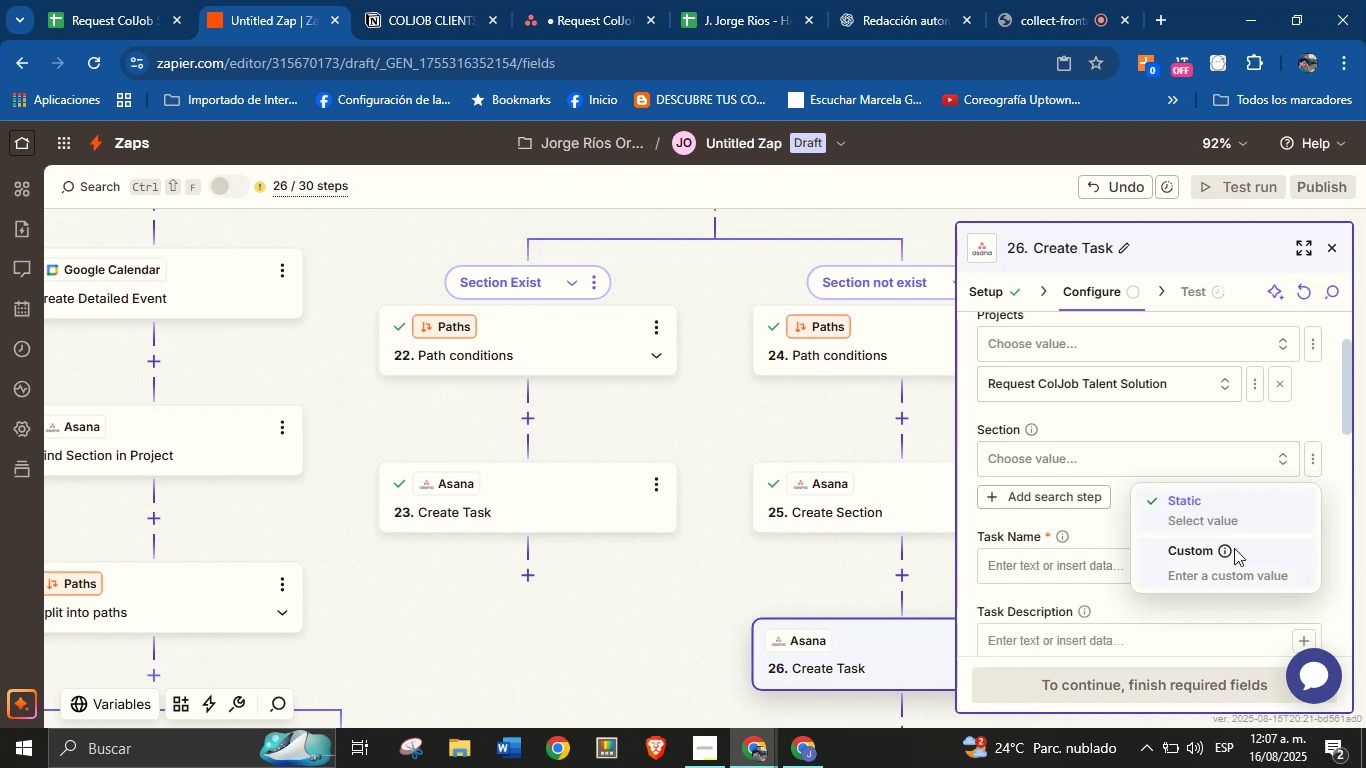 
left_click([1268, 572])
 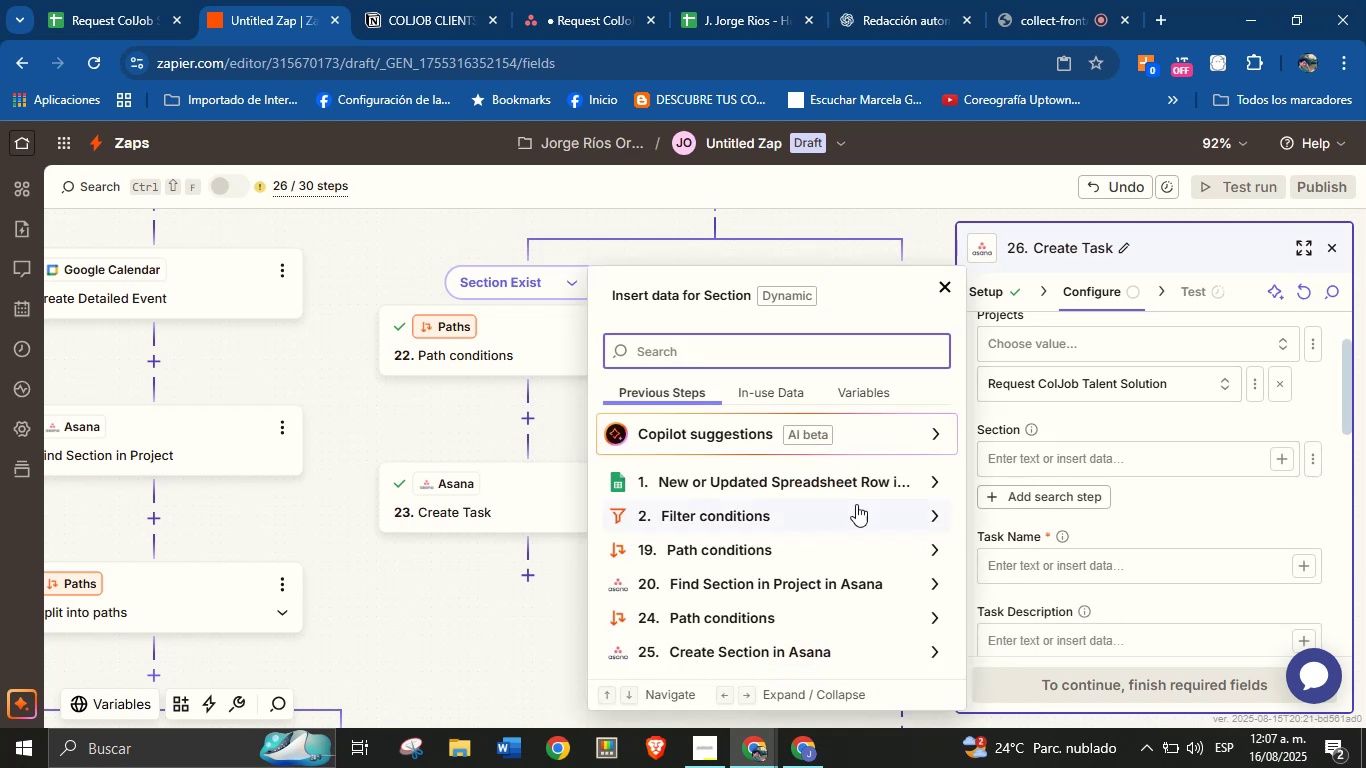 
scroll: coordinate [894, 607], scroll_direction: down, amount: 1.0
 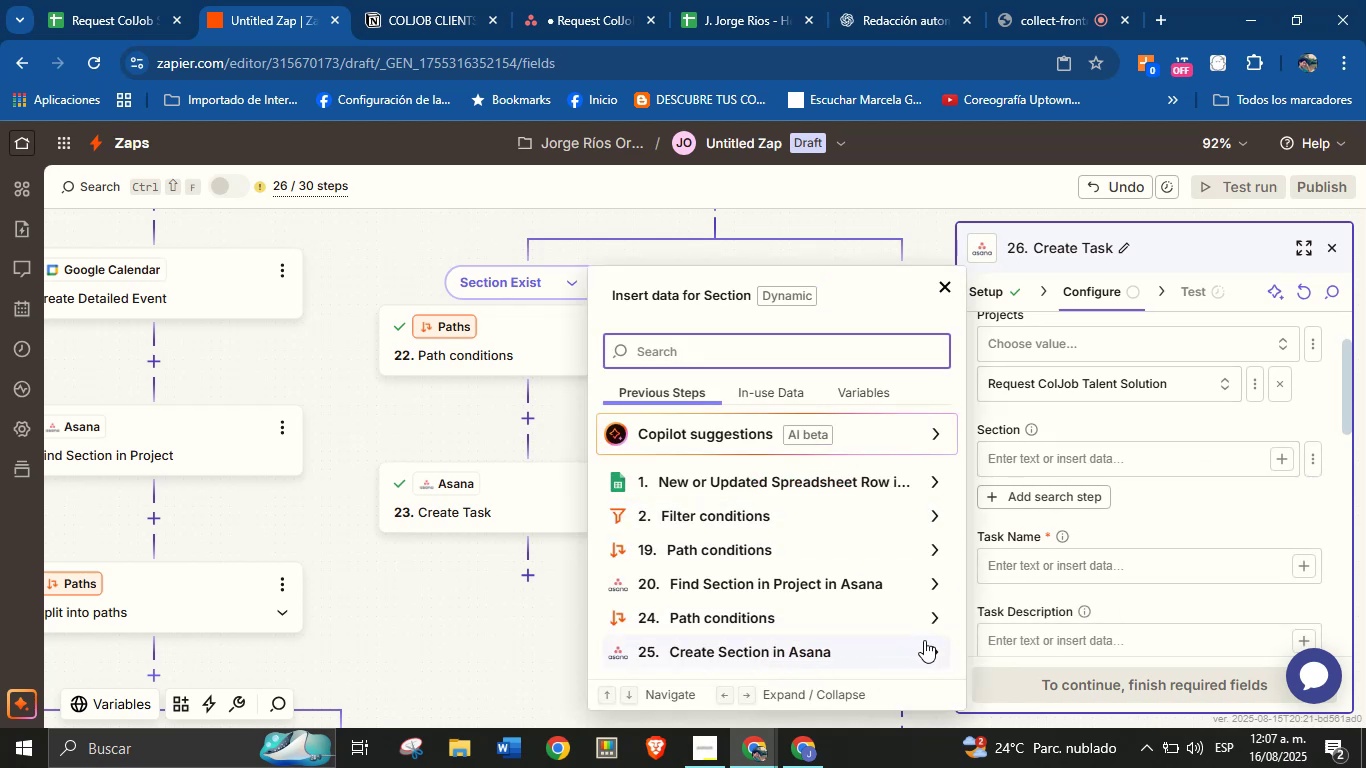 
left_click([930, 640])
 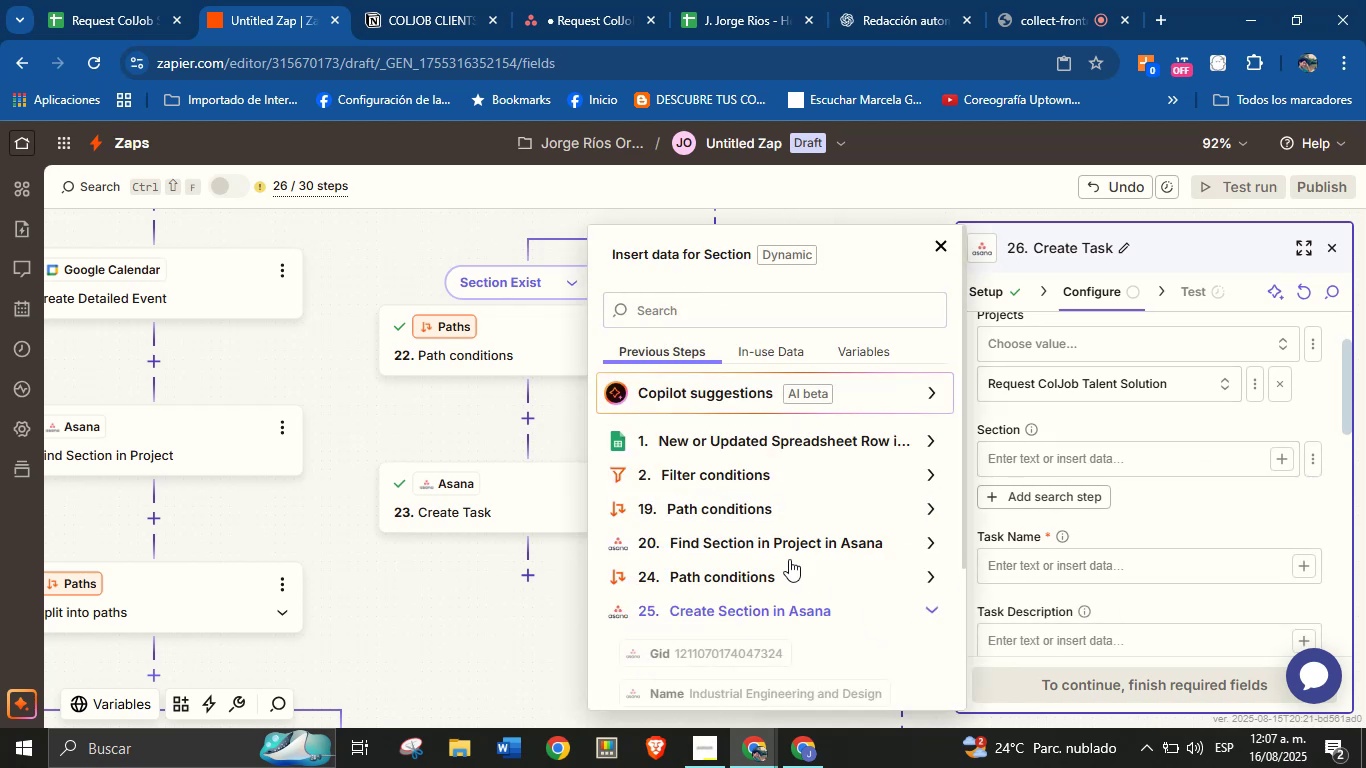 
scroll: coordinate [766, 507], scroll_direction: down, amount: 1.0
 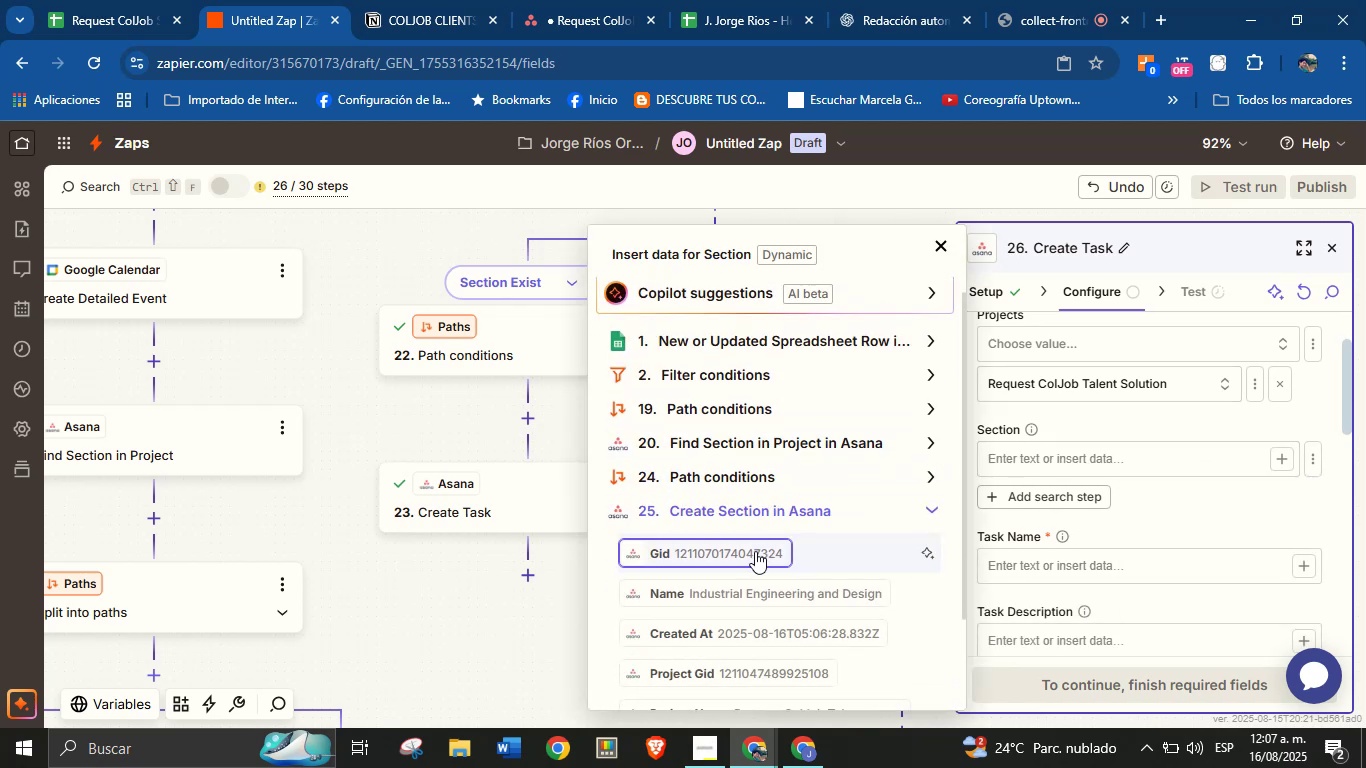 
left_click([755, 551])
 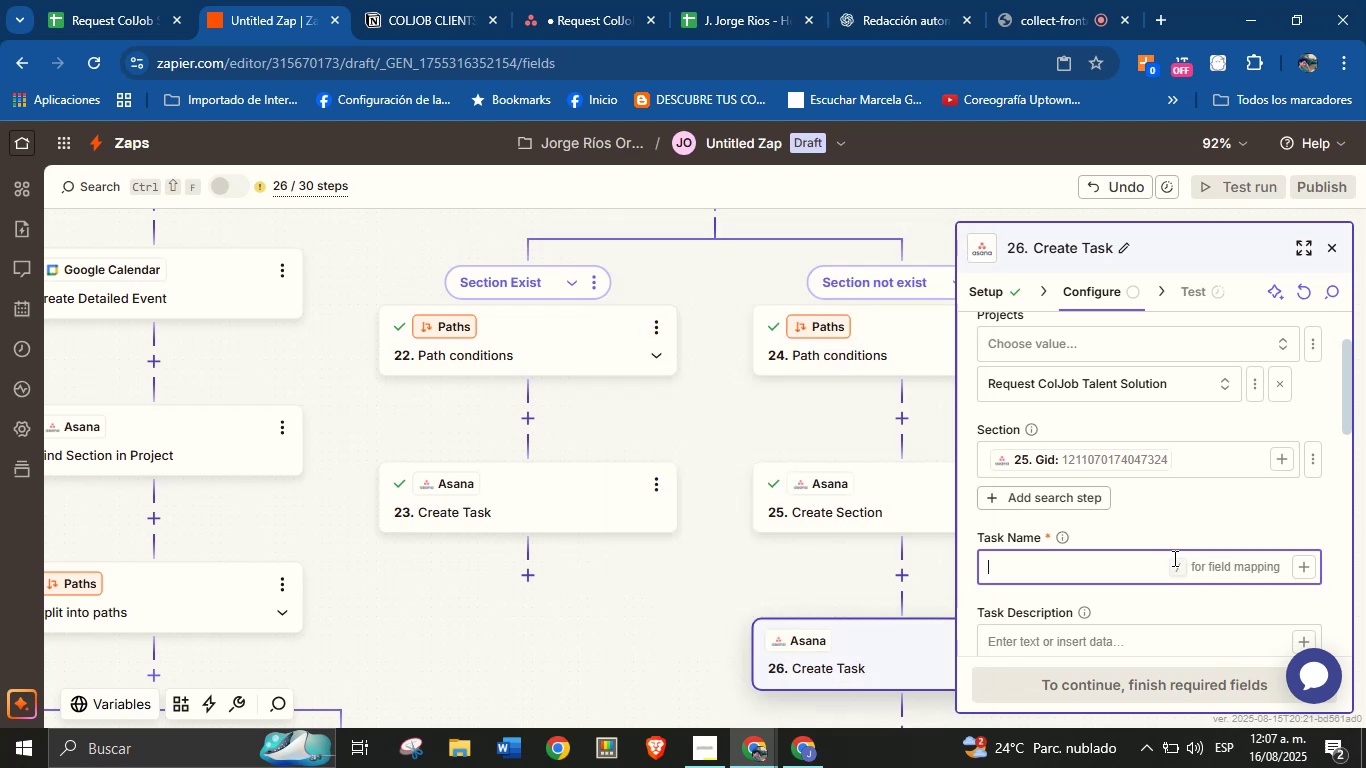 
type(New service request from )
 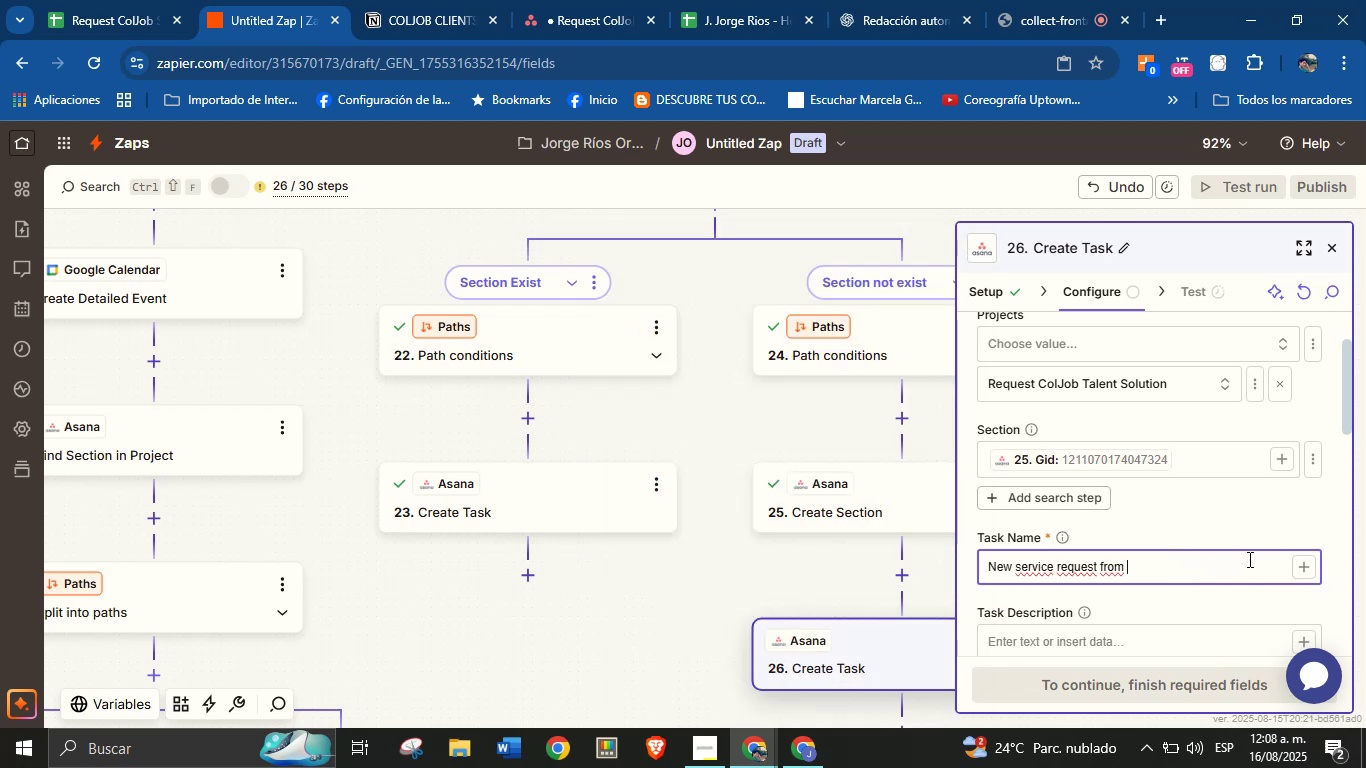 
left_click([1301, 566])
 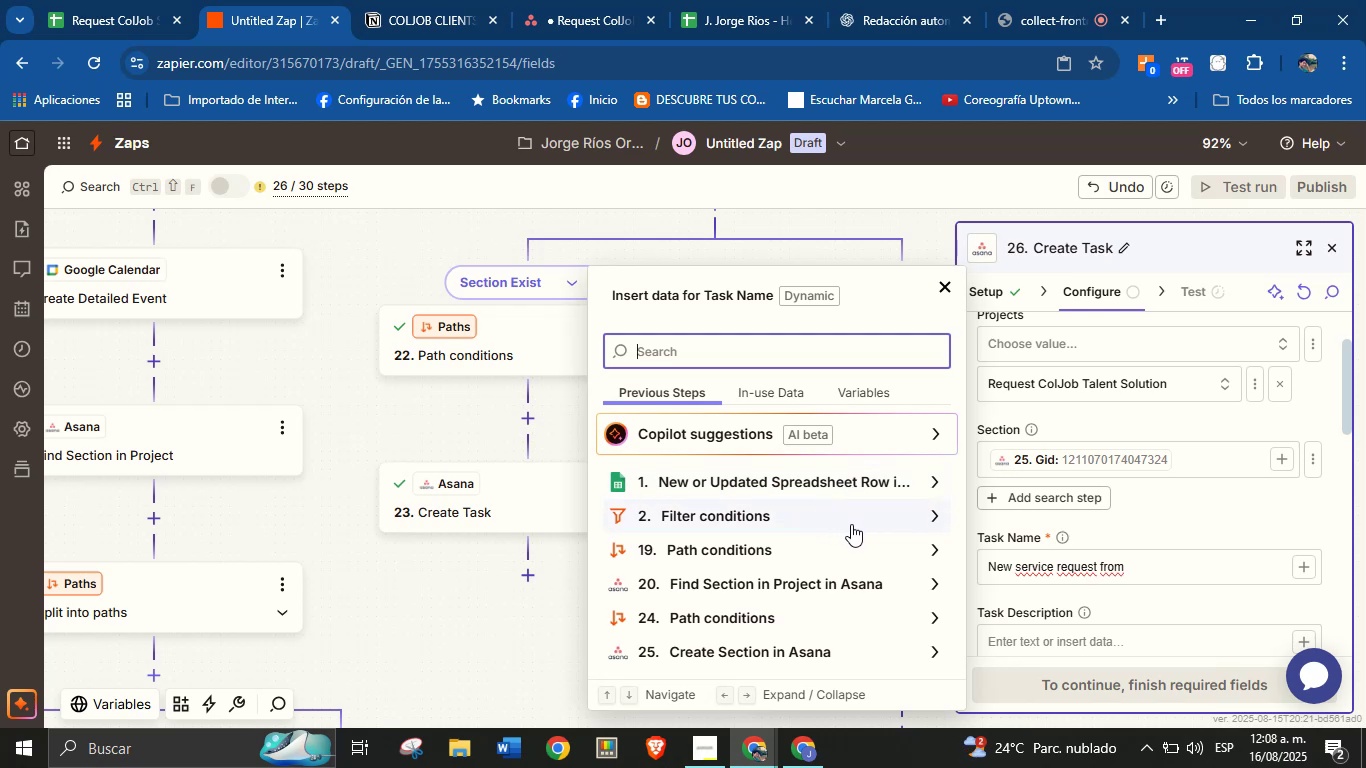 
wait(23.41)
 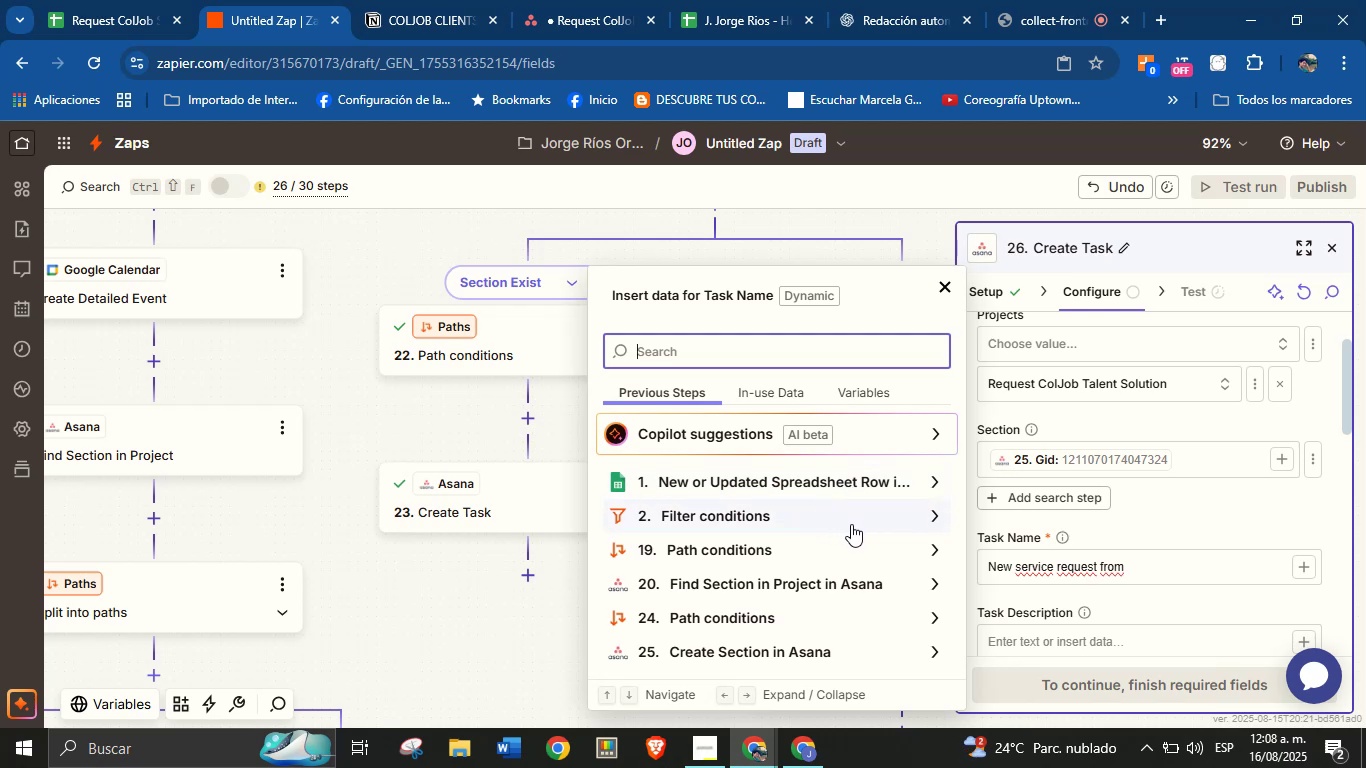 
left_click([1148, 573])
 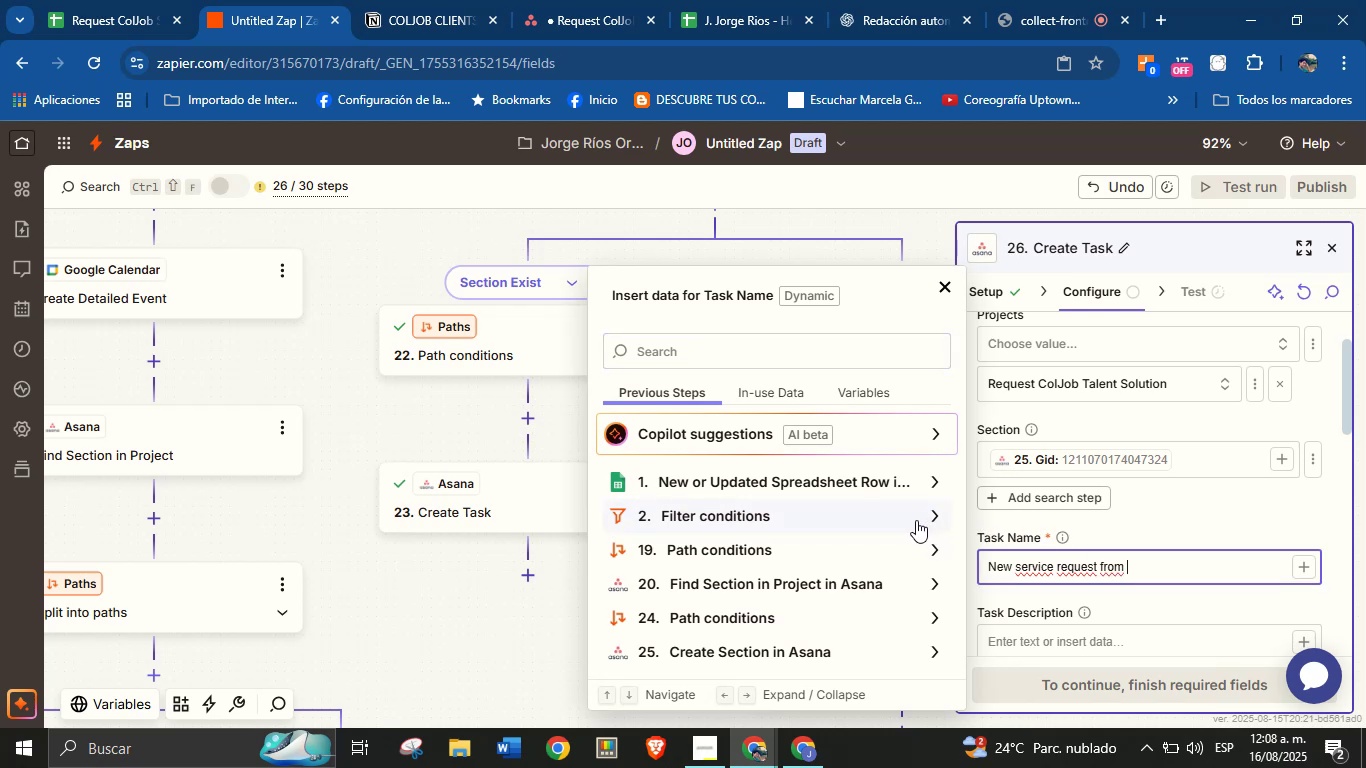 
wait(10.39)
 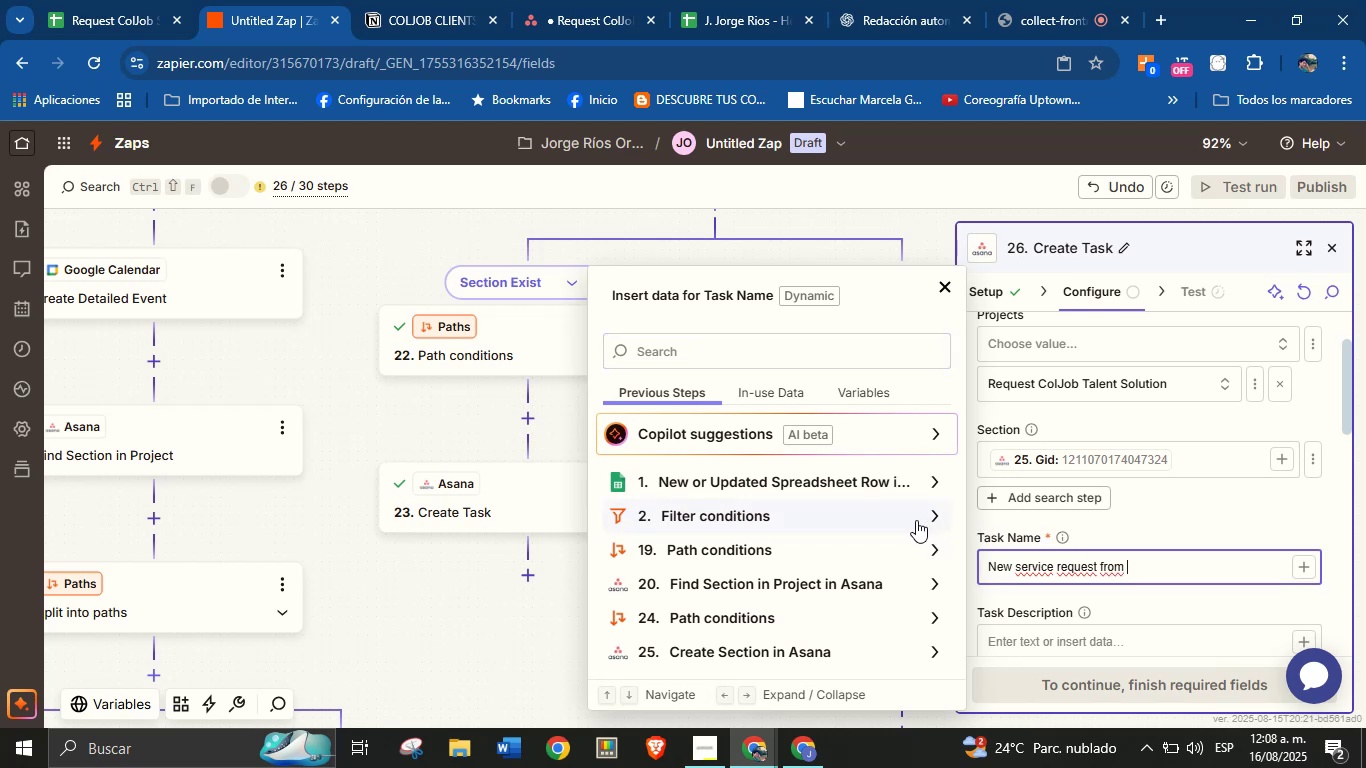 
left_click([934, 478])
 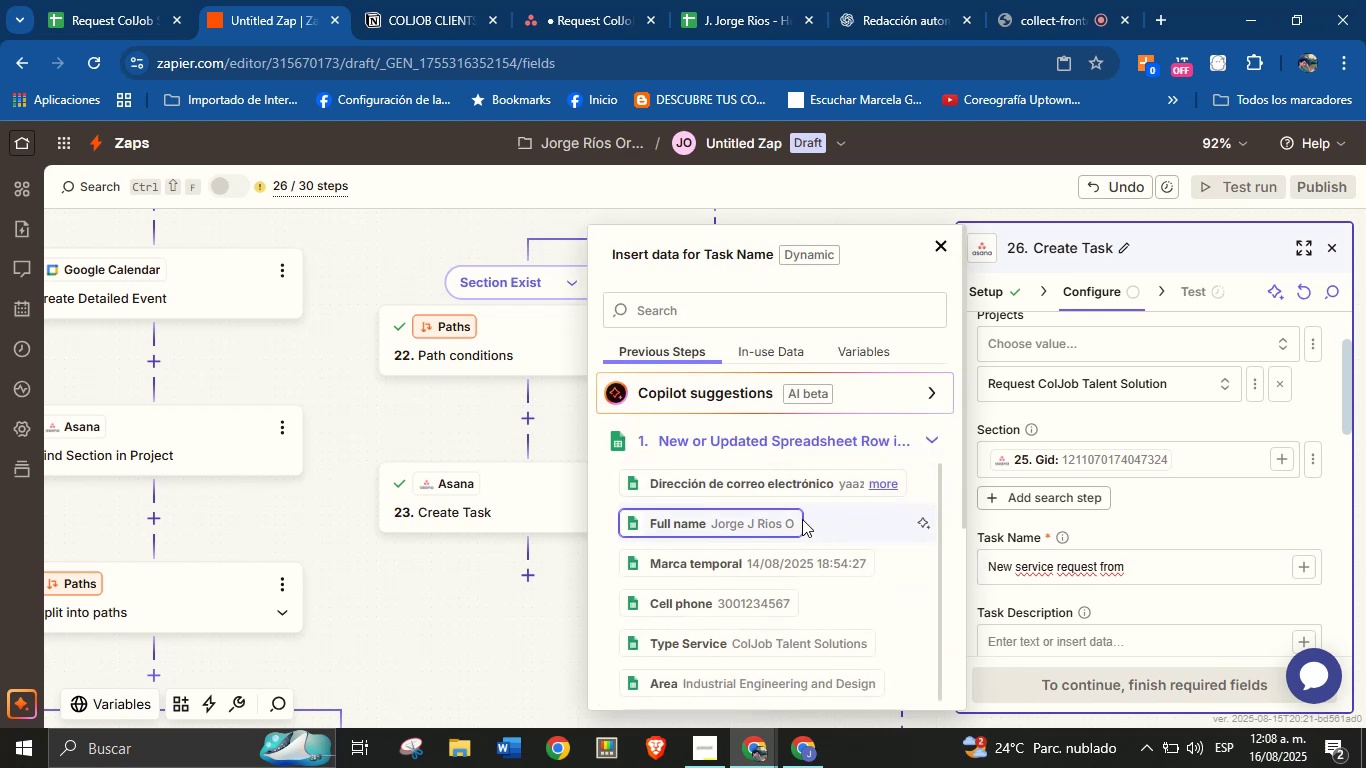 
left_click([761, 521])
 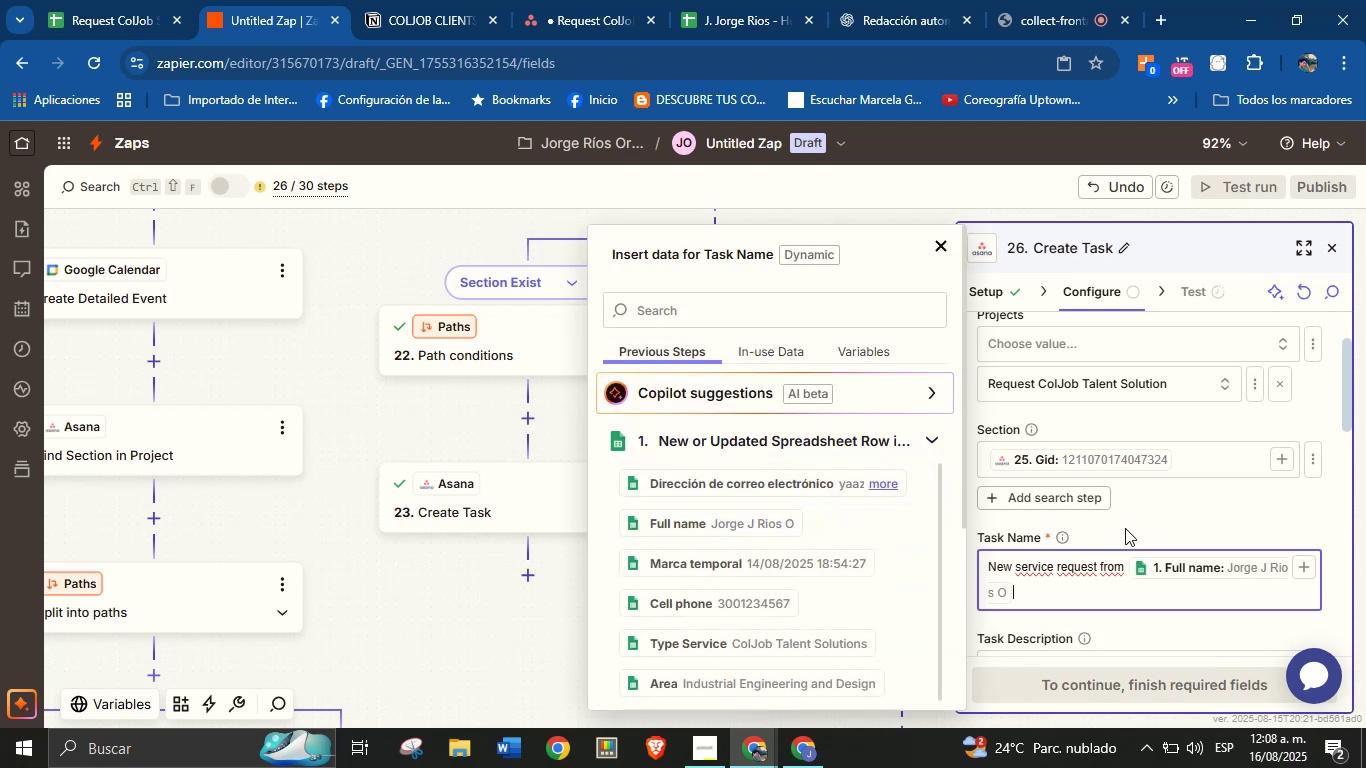 
left_click([1195, 530])
 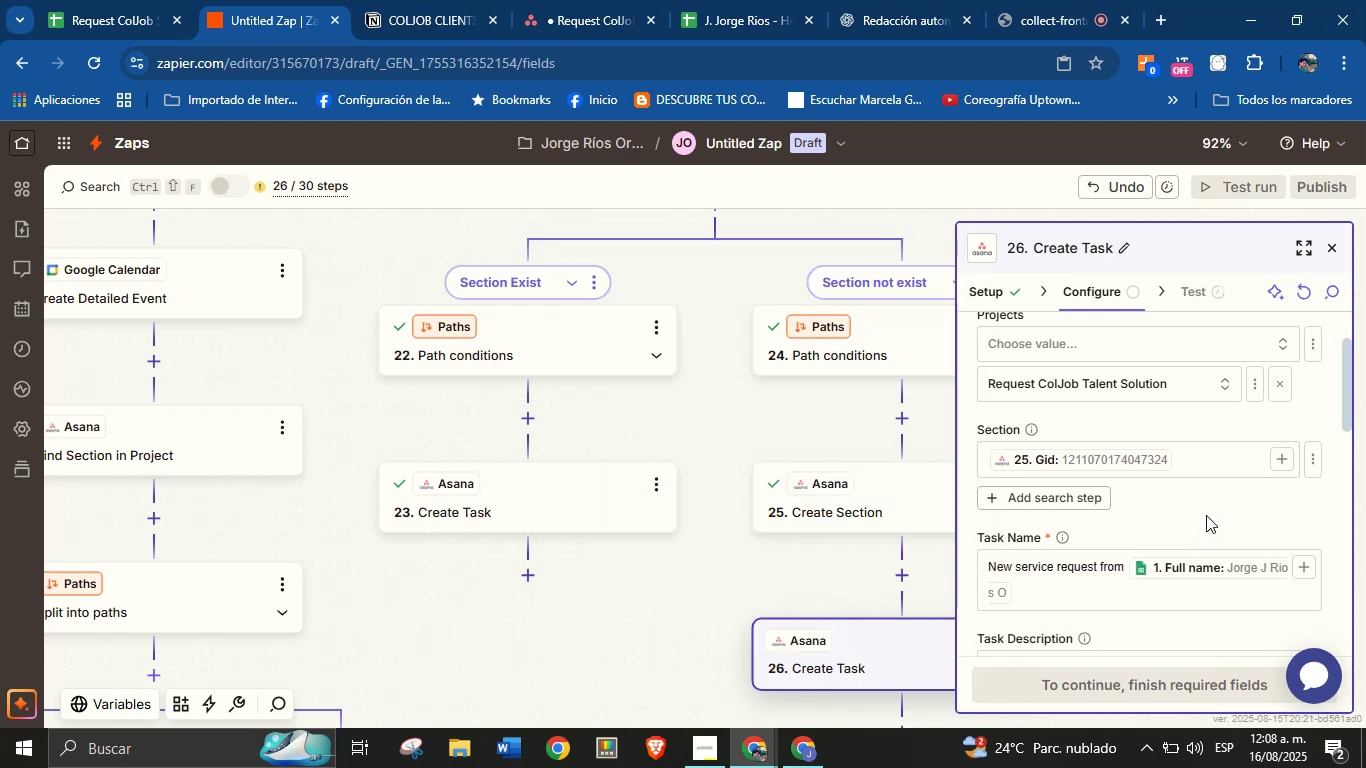 
scroll: coordinate [1209, 511], scroll_direction: up, amount: 1.0
 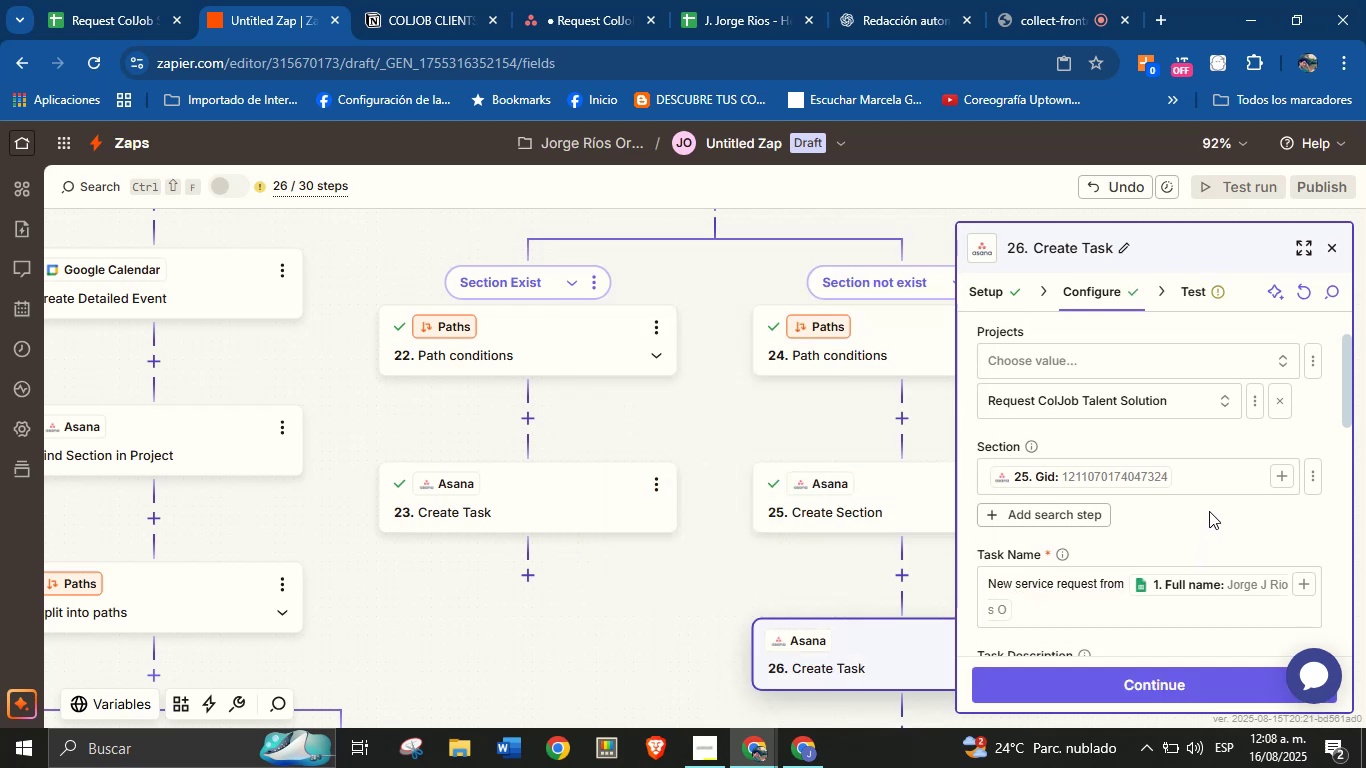 
scroll: coordinate [1173, 506], scroll_direction: down, amount: 2.0
 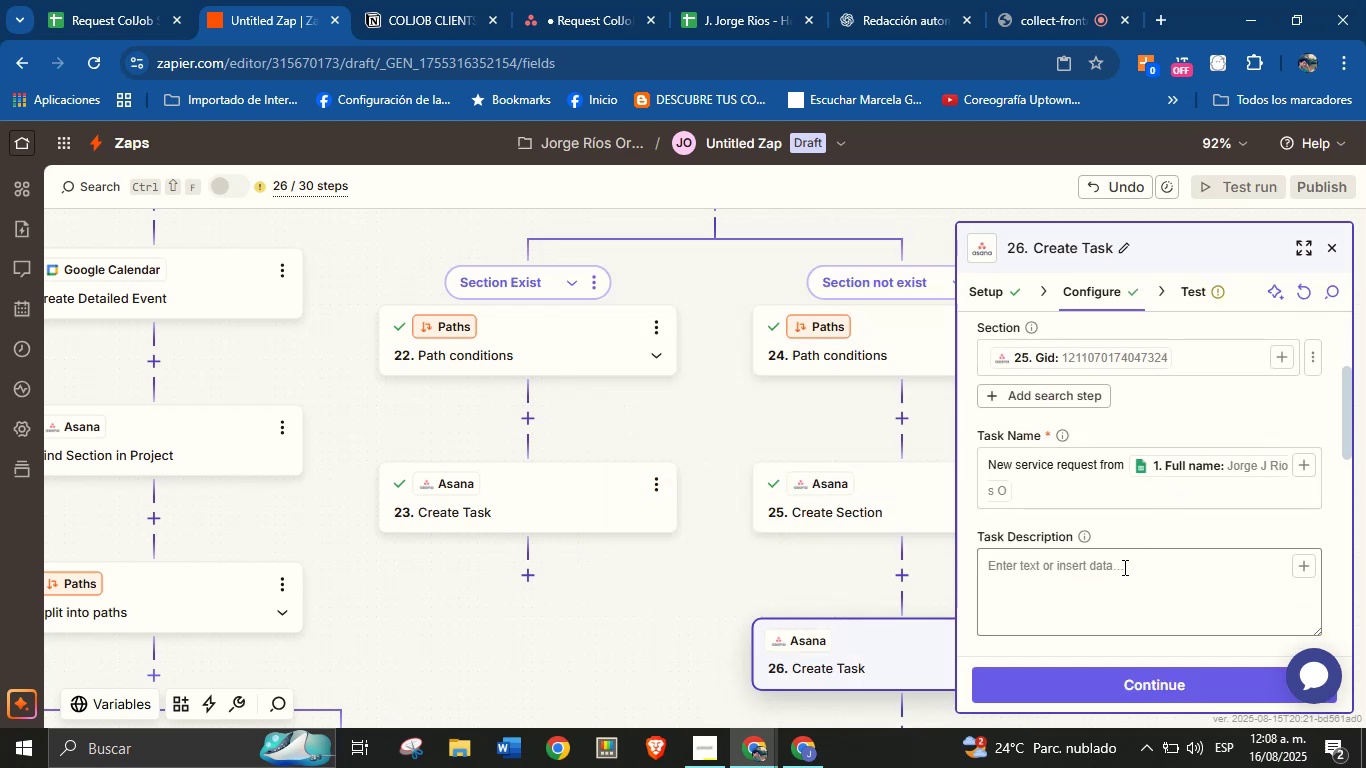 
left_click([1123, 567])
 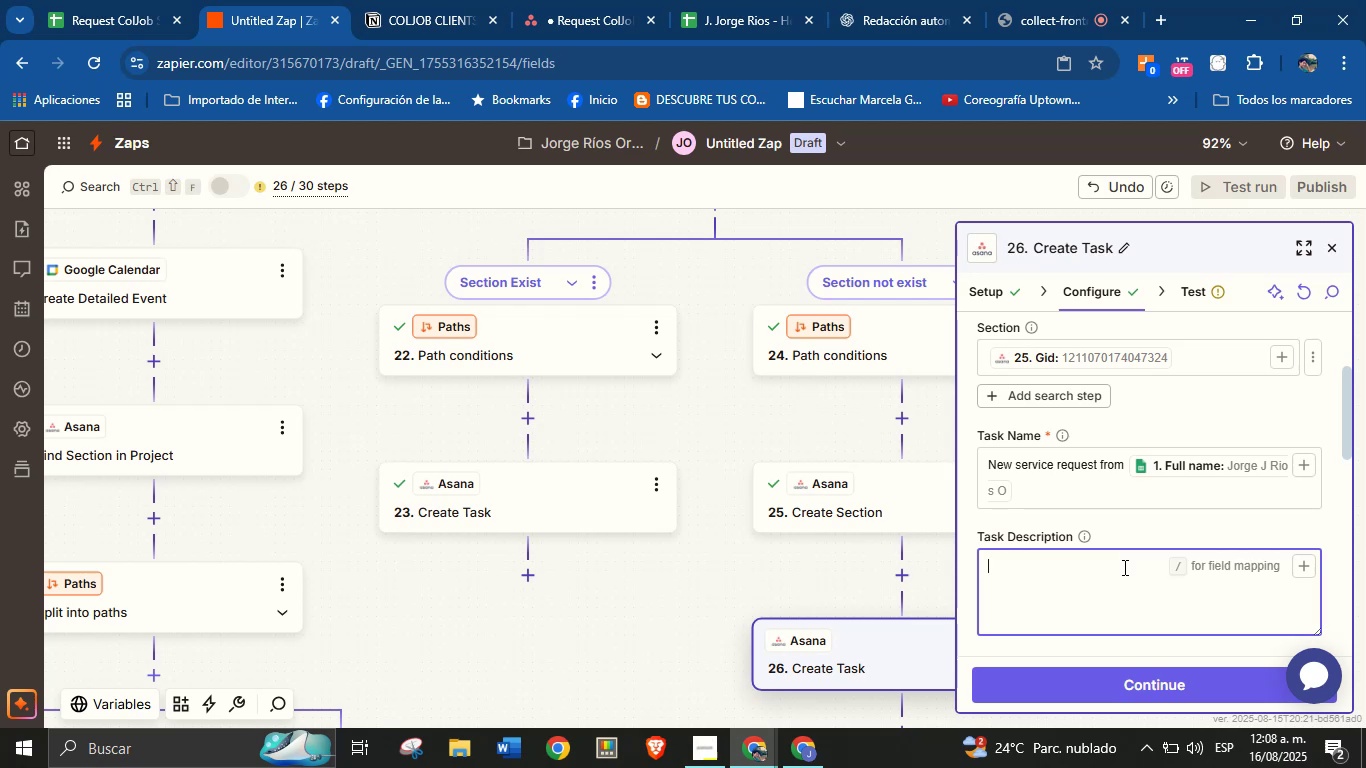 
wait(17.99)
 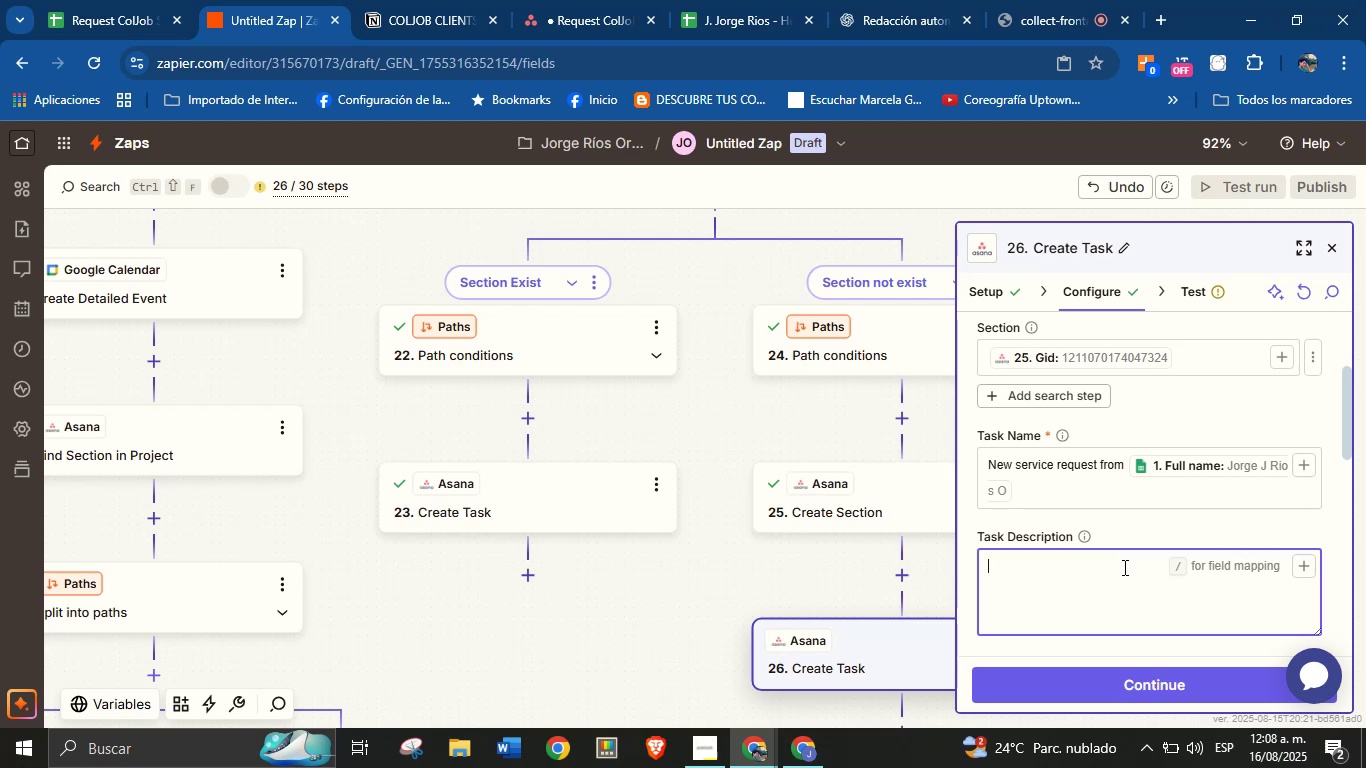 
key(CapsLock)
 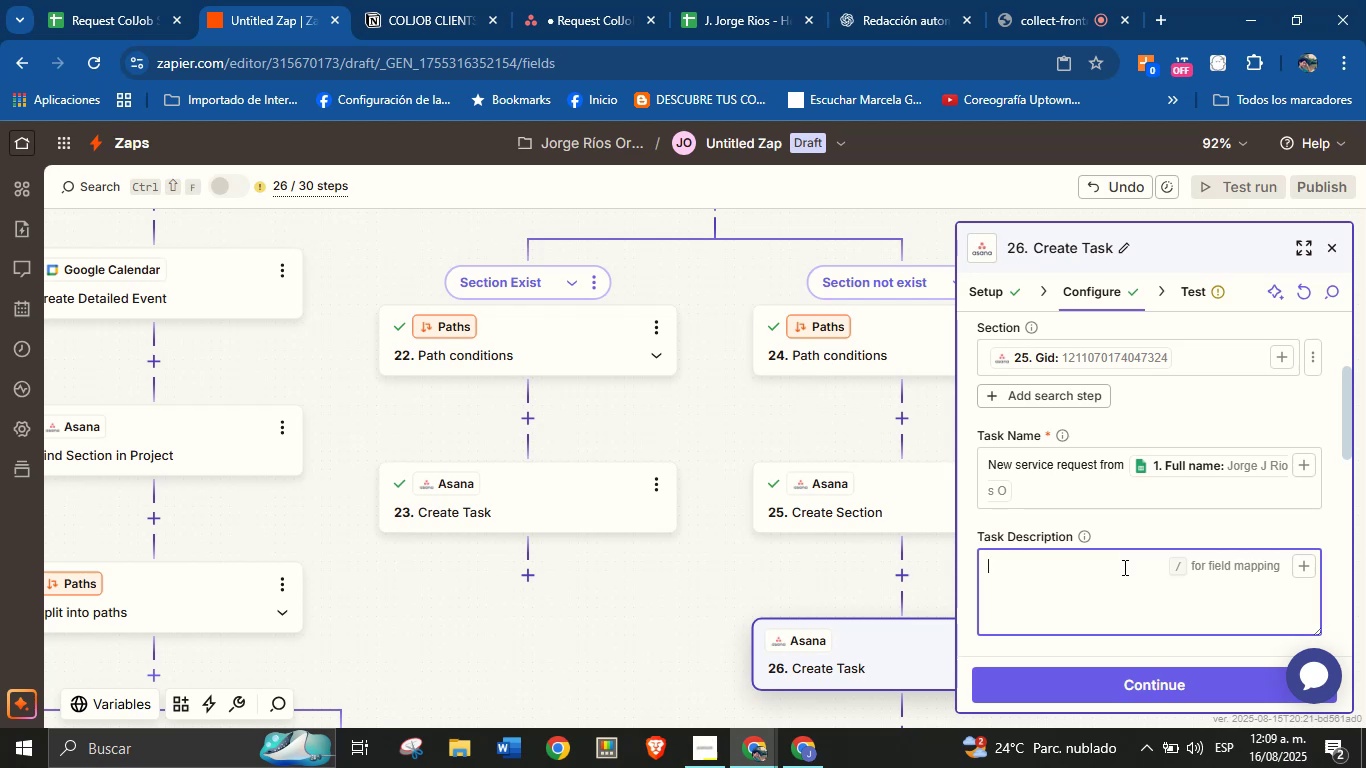 
type(Client[s name> )
 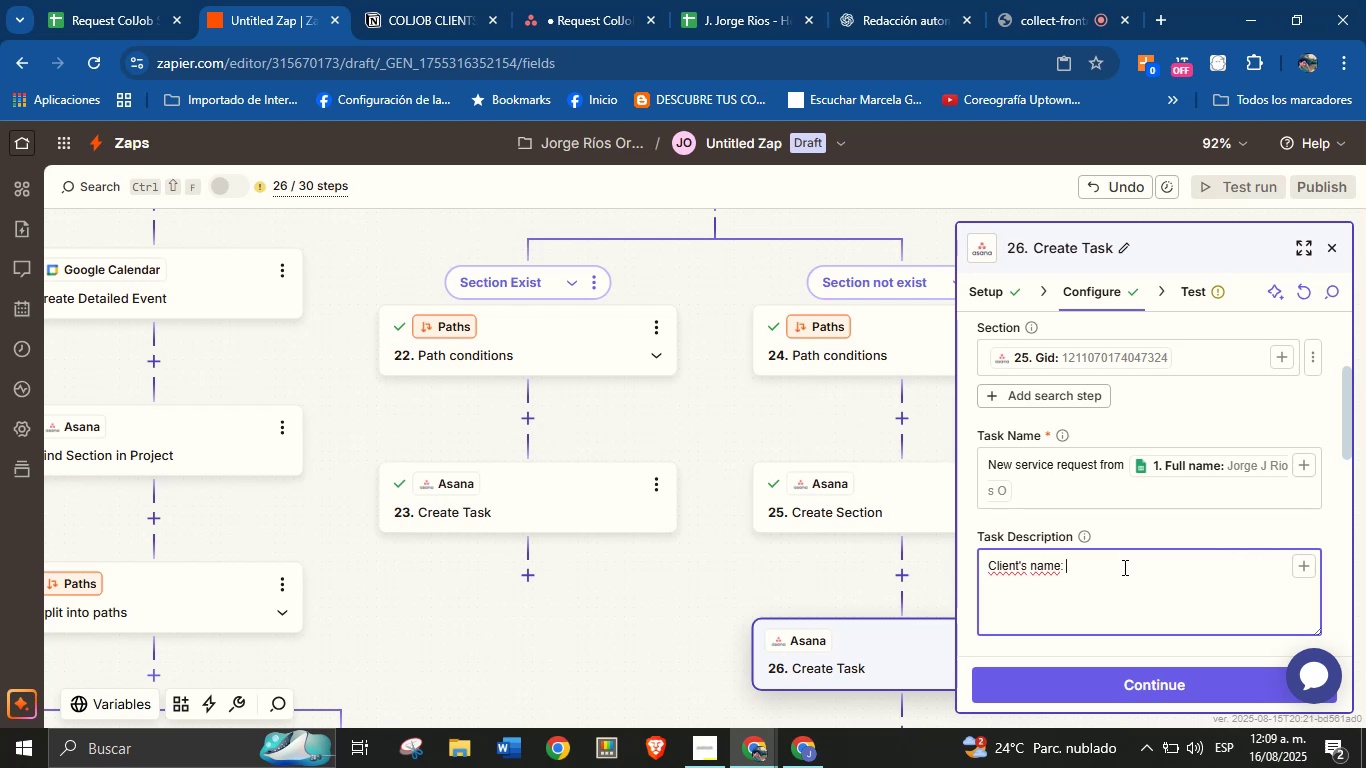 
wait(6.12)
 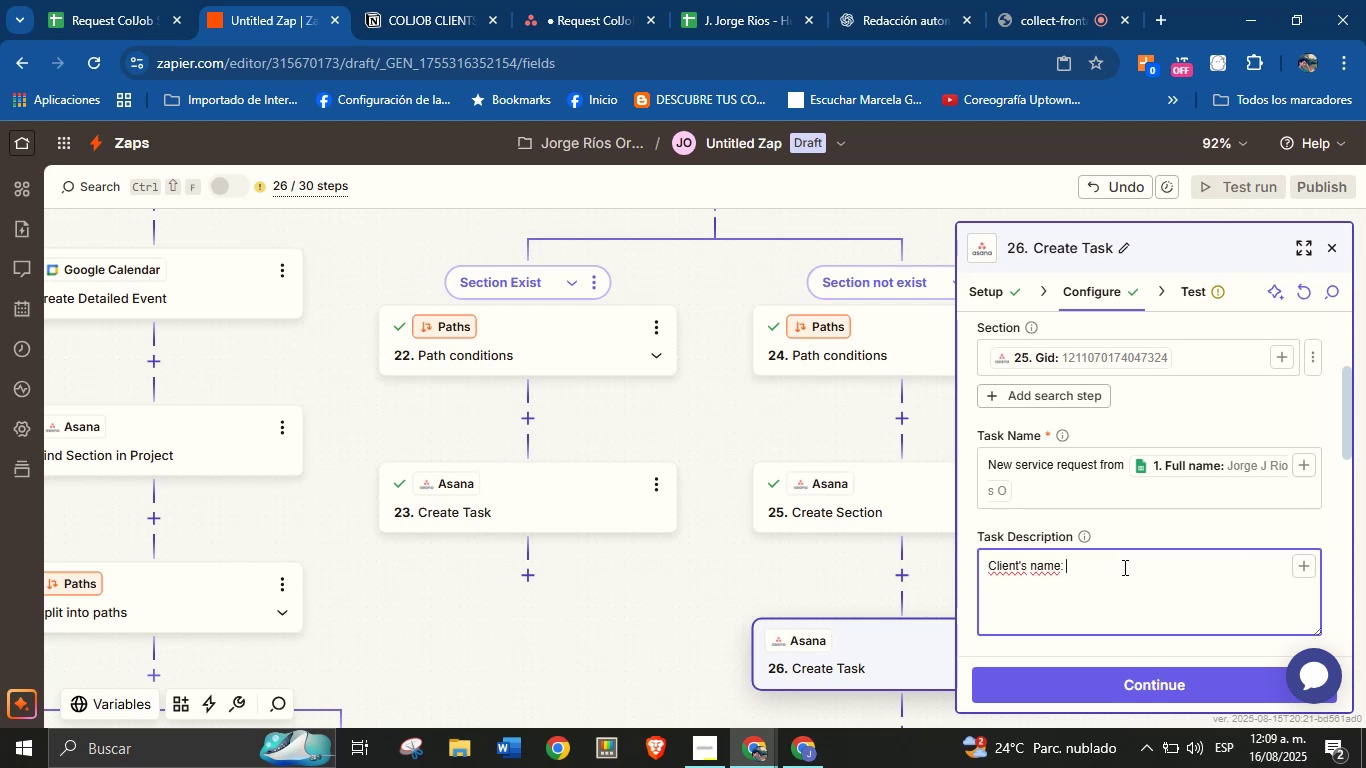 
left_click([1299, 560])
 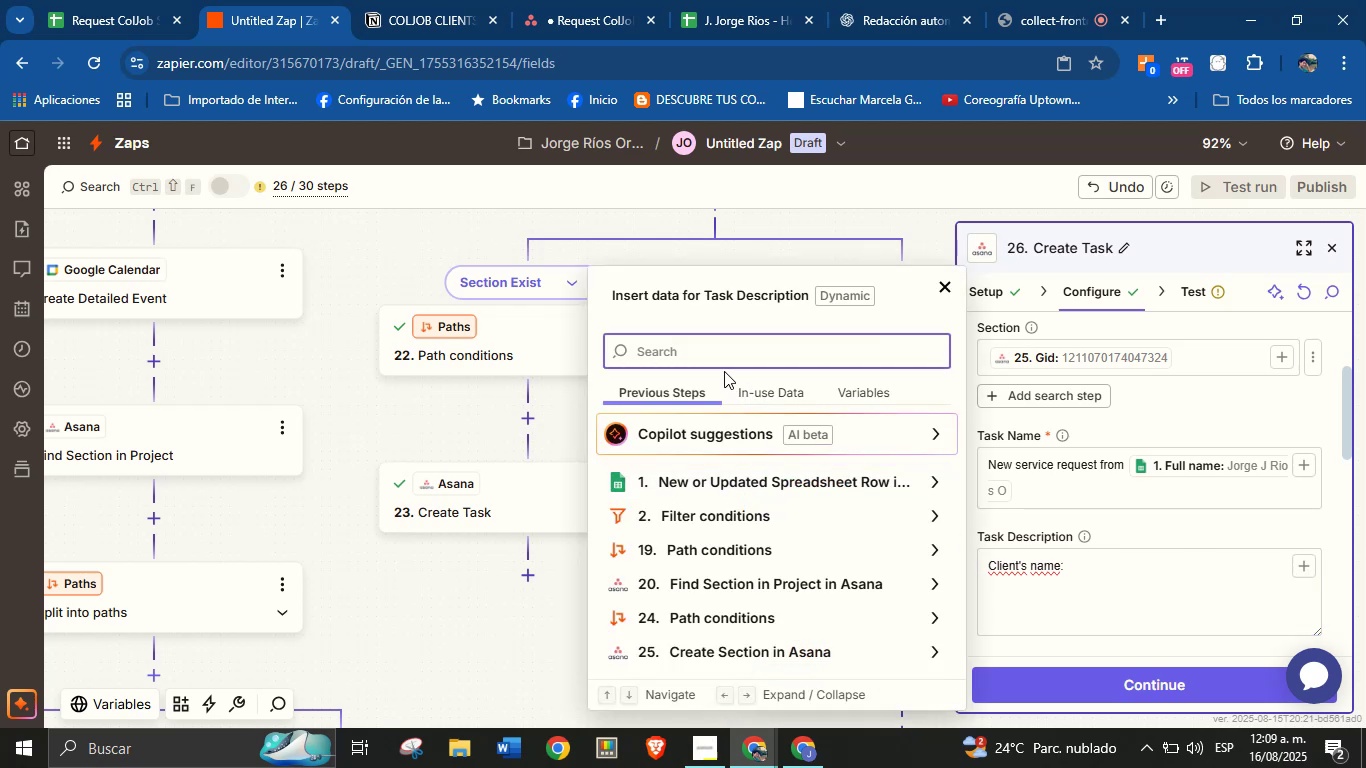 
type(name)
 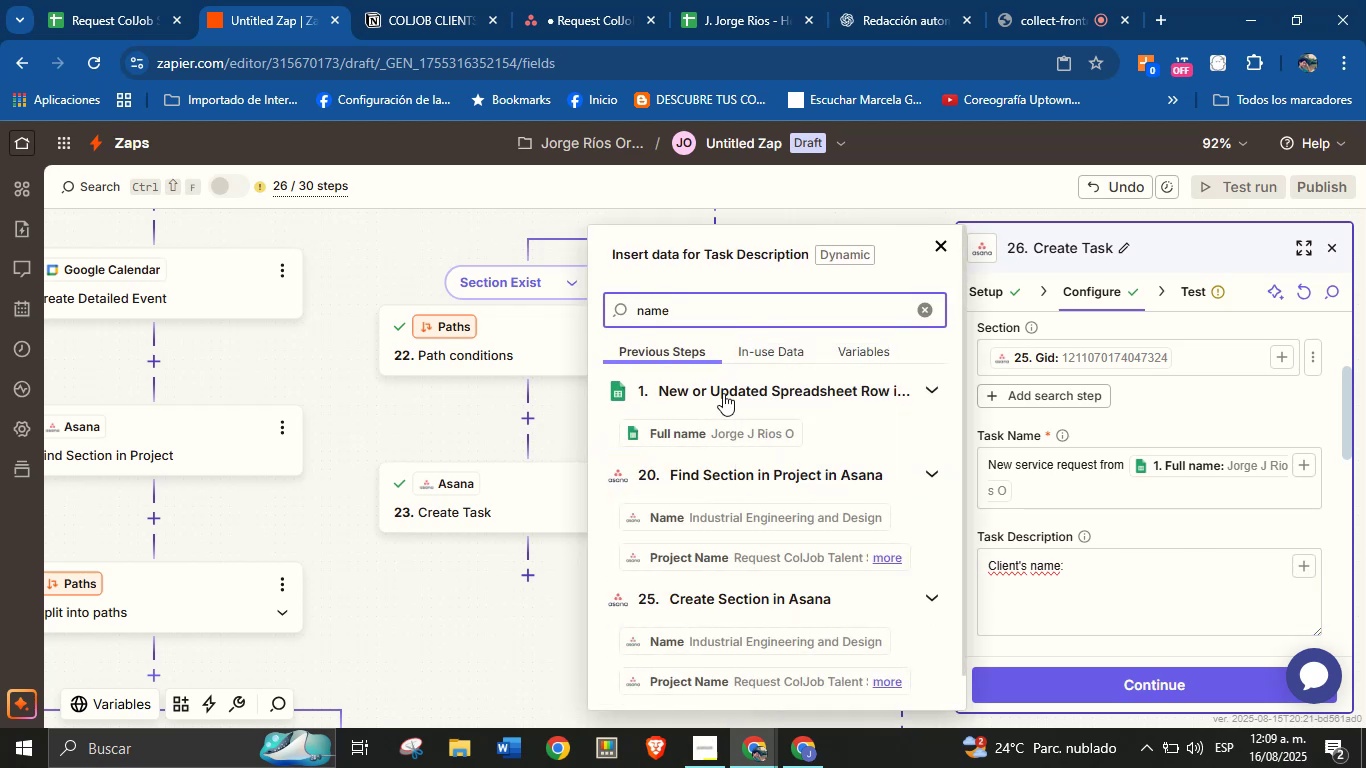 
left_click([722, 423])
 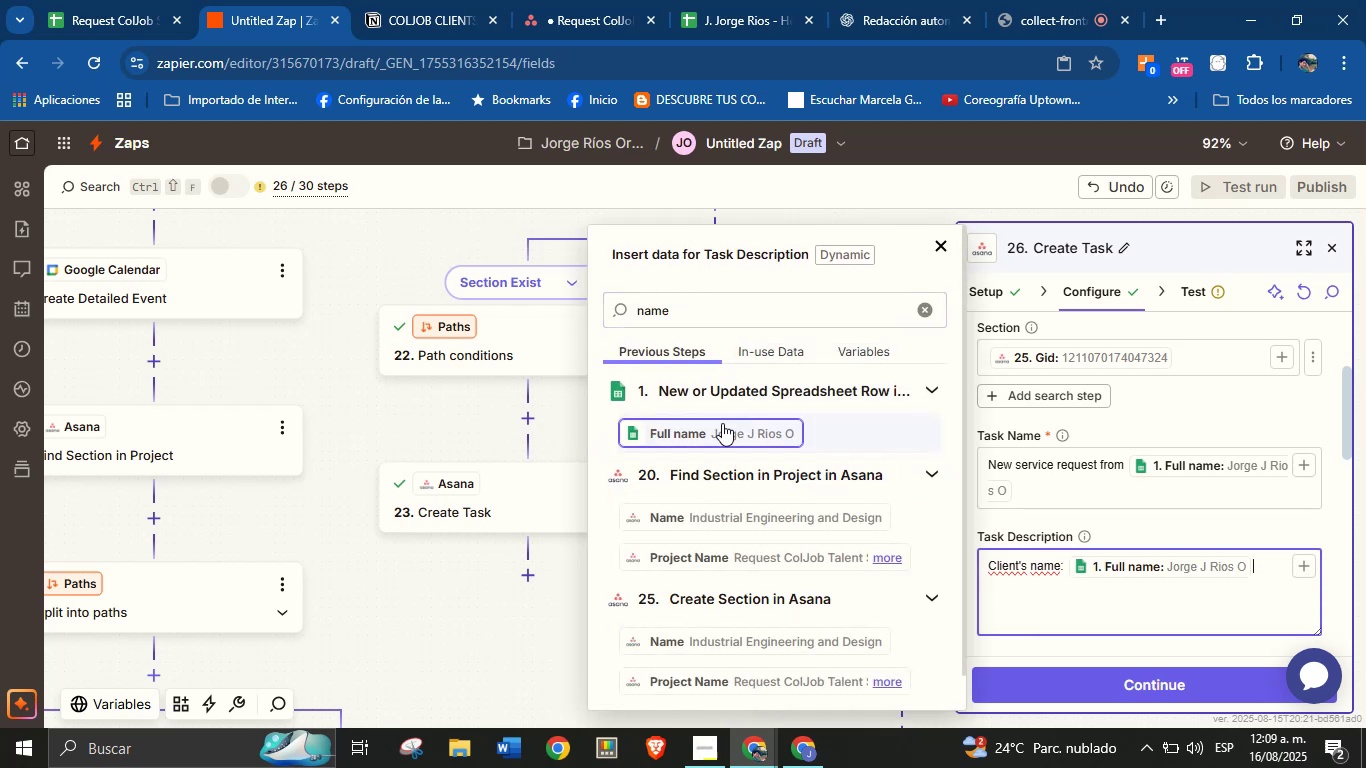 
key(Enter)
 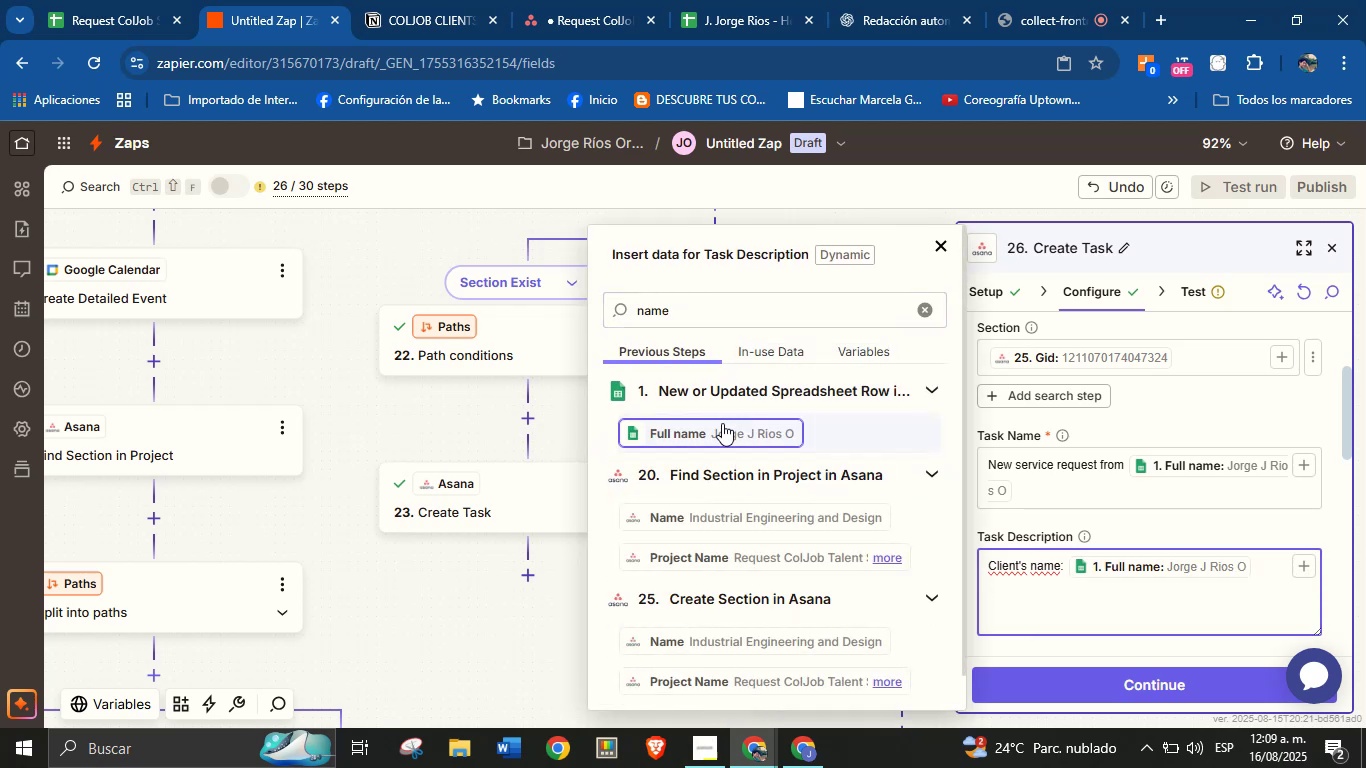 
type(Email> )
 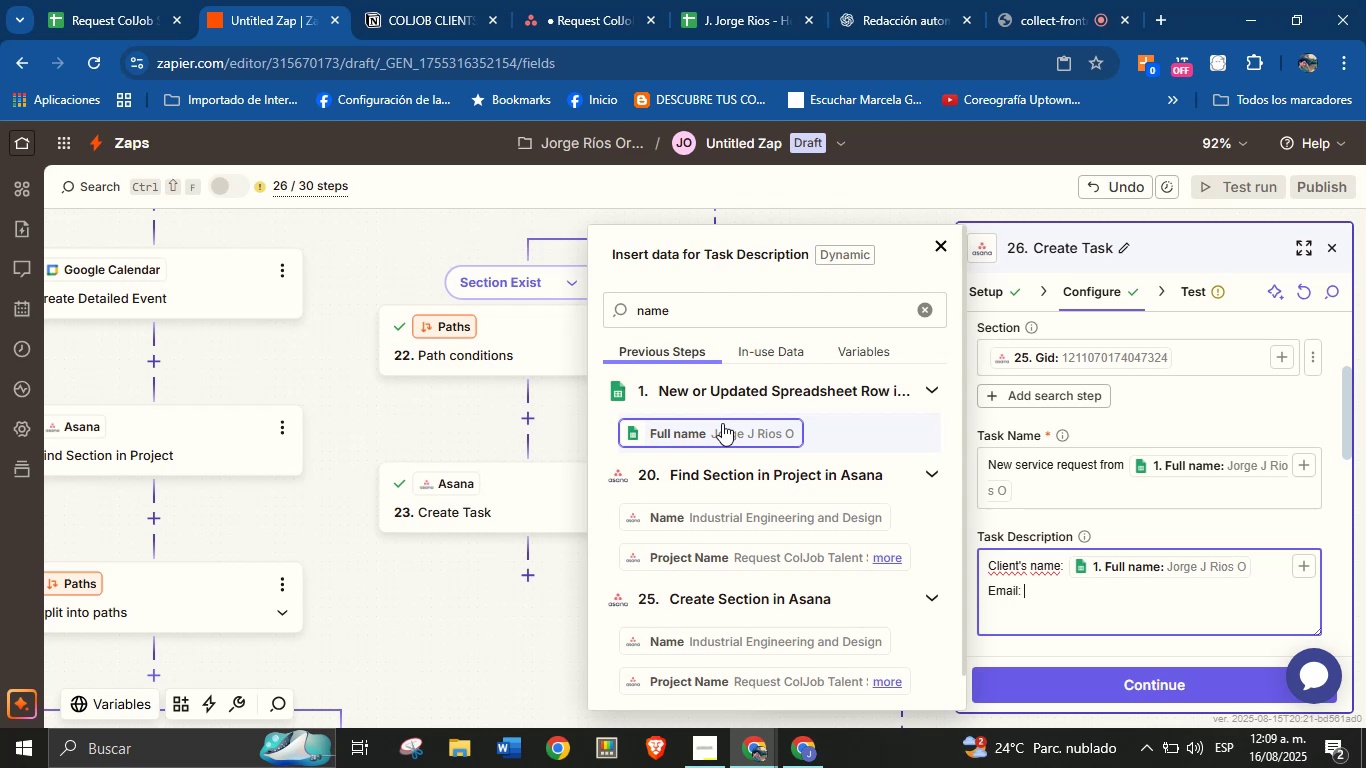 
double_click([725, 320])
 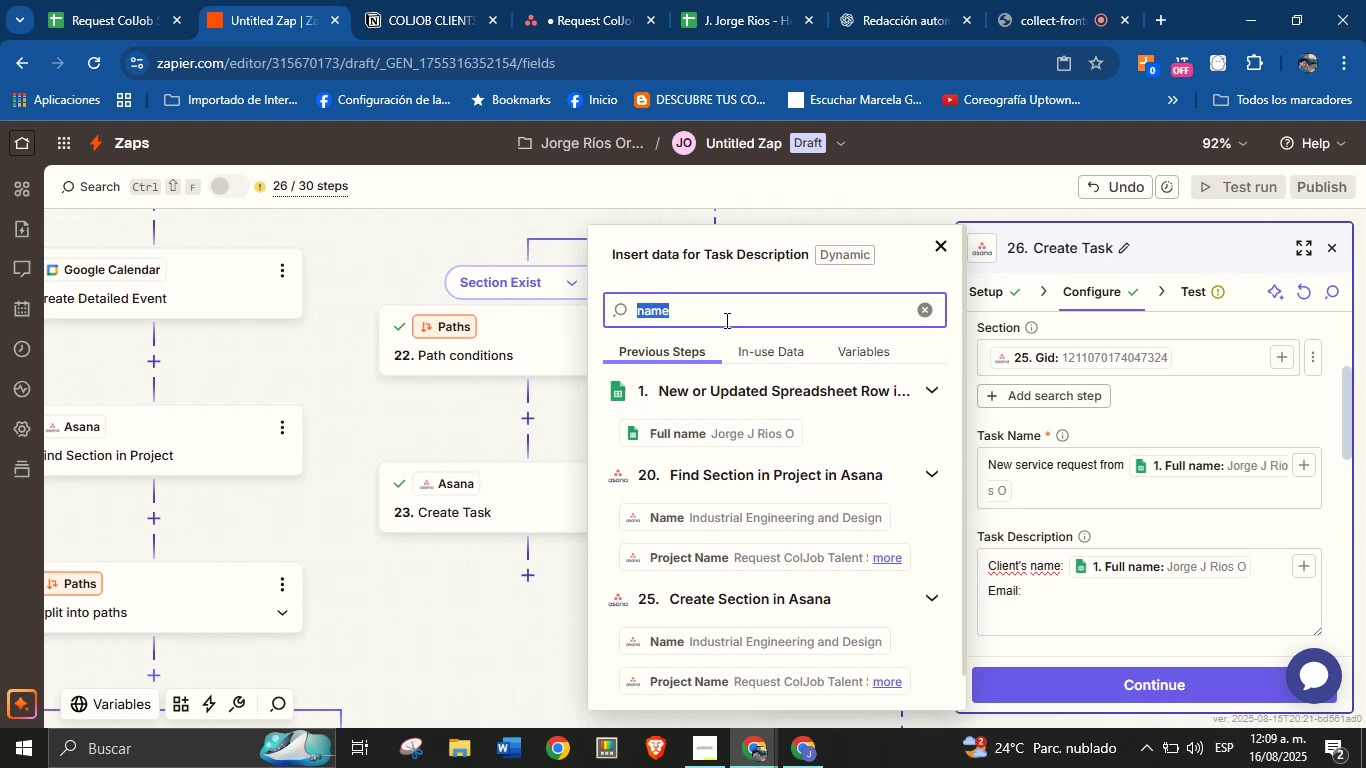 
type(email)
 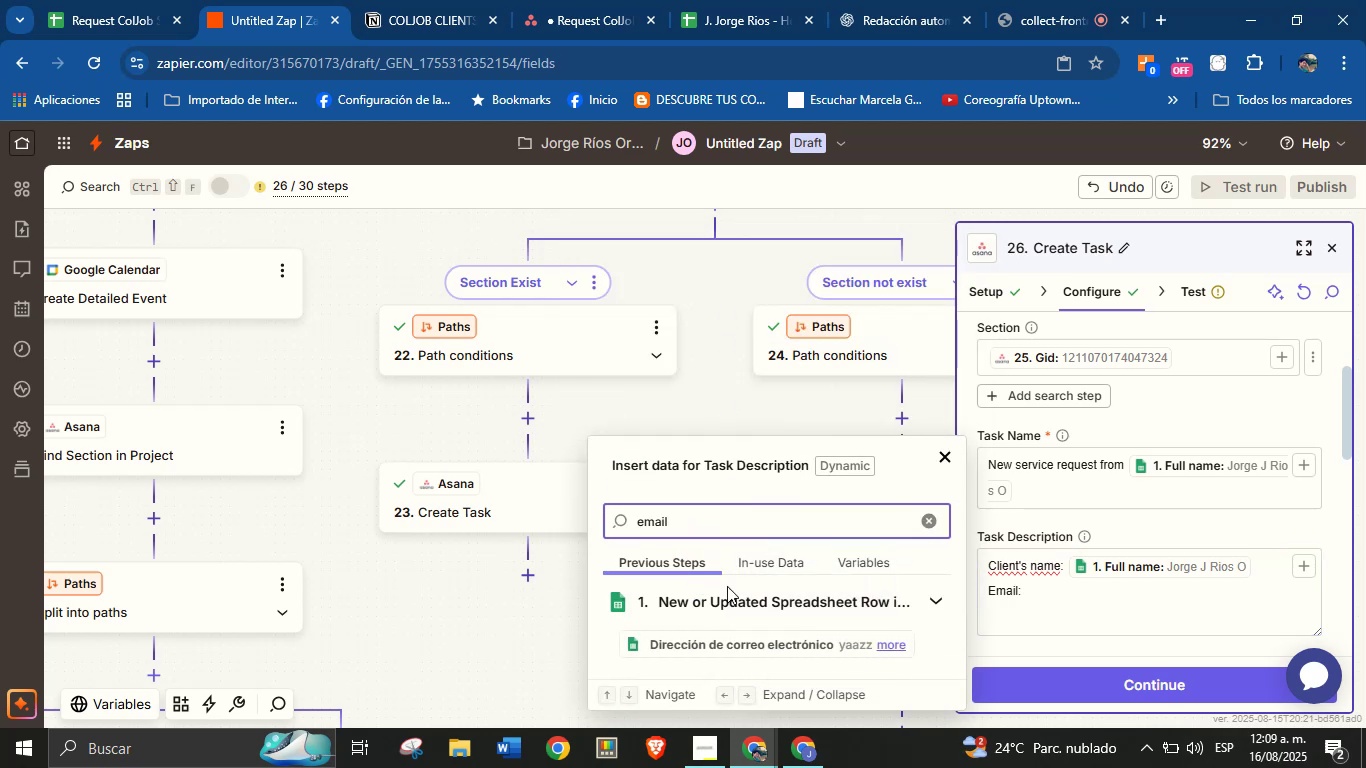 
left_click([734, 649])
 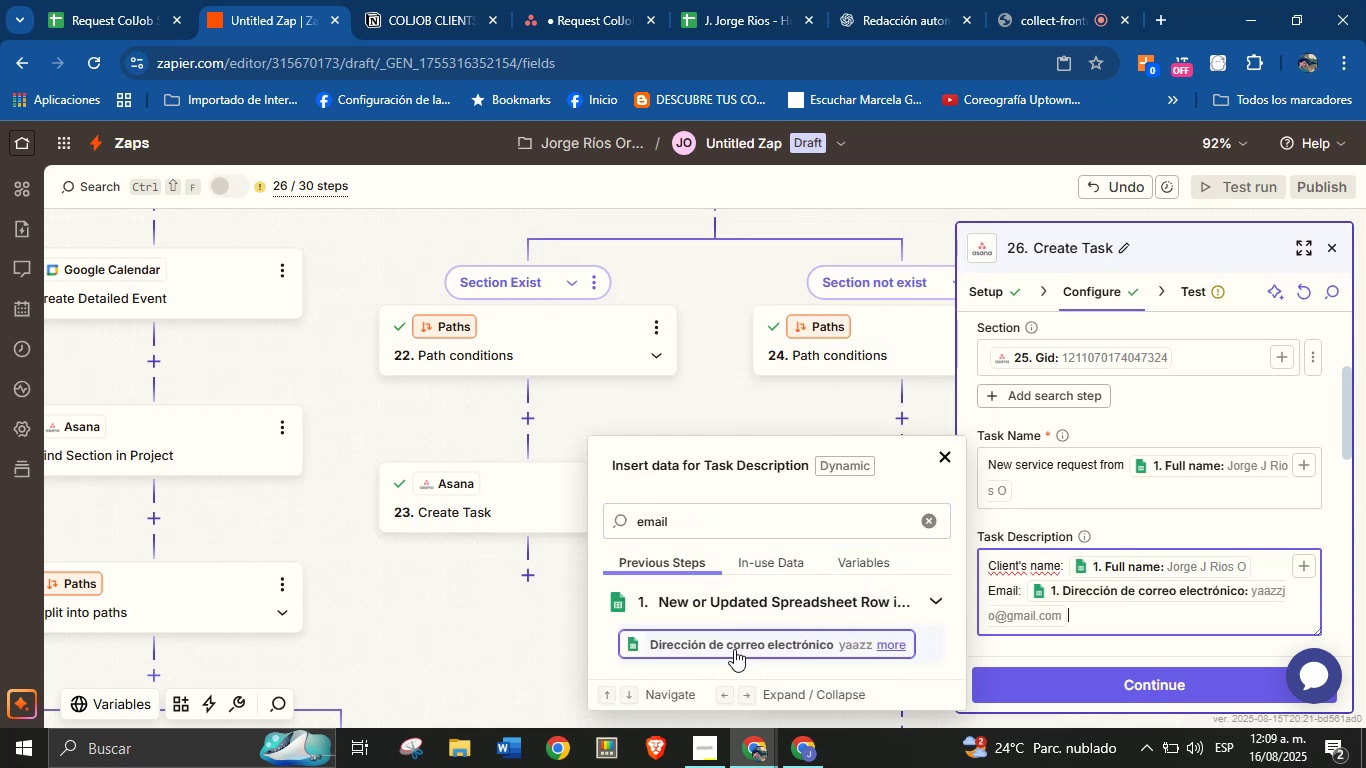 
key(Enter)
 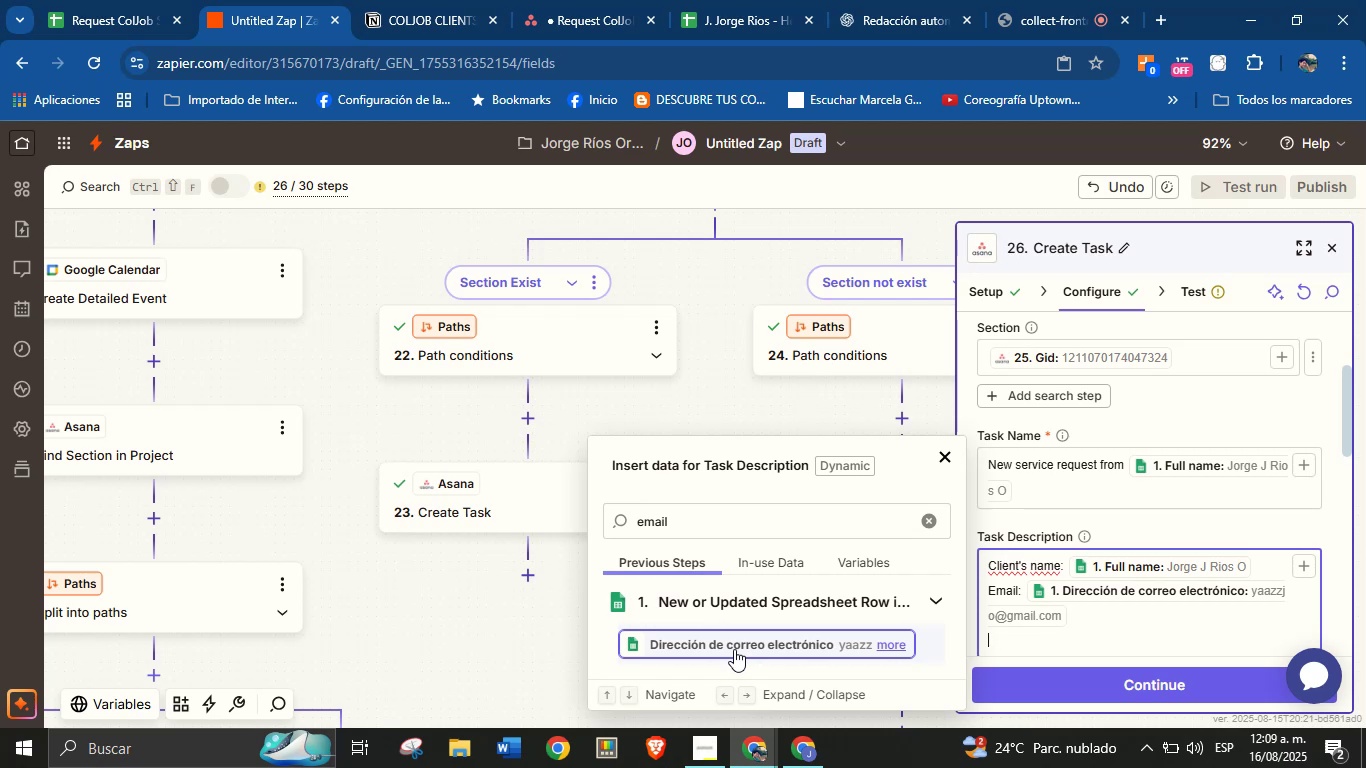 
wait(7.46)
 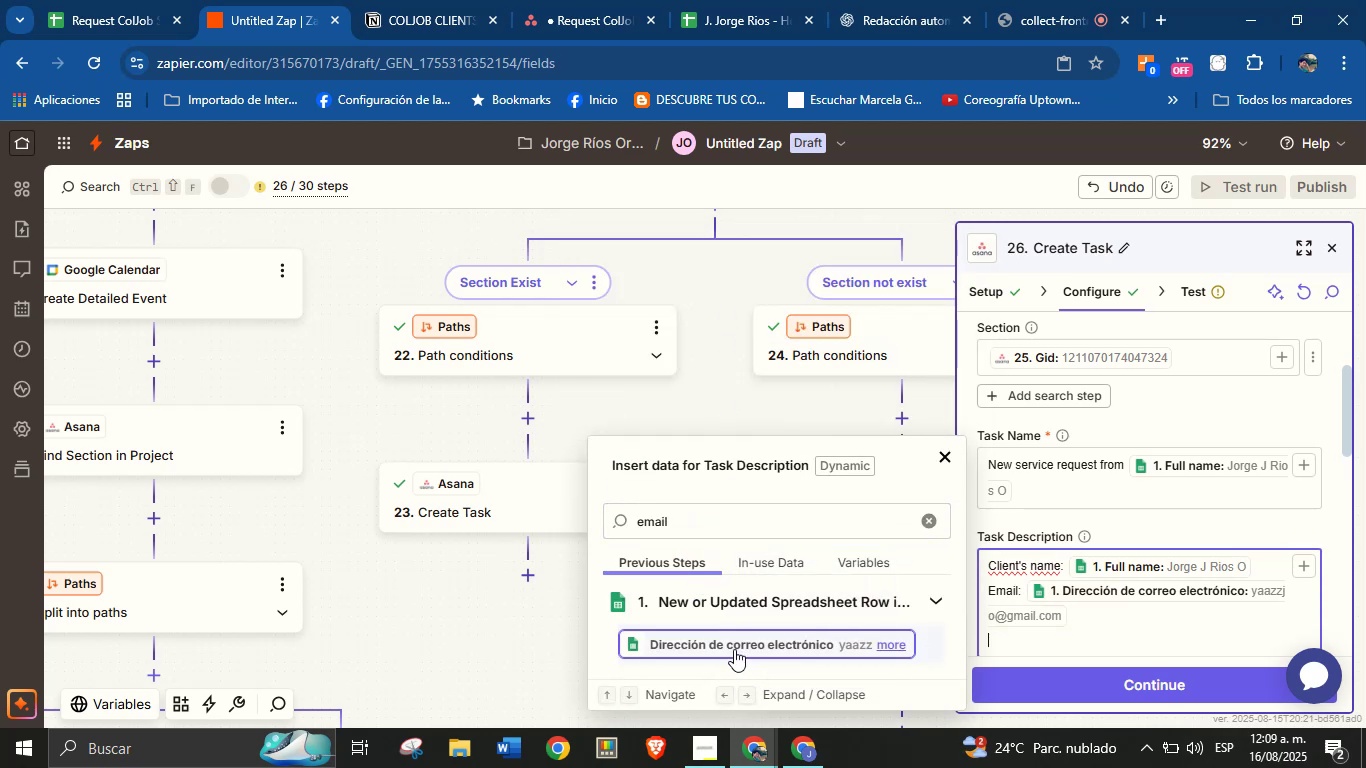 
type(Phone> )
 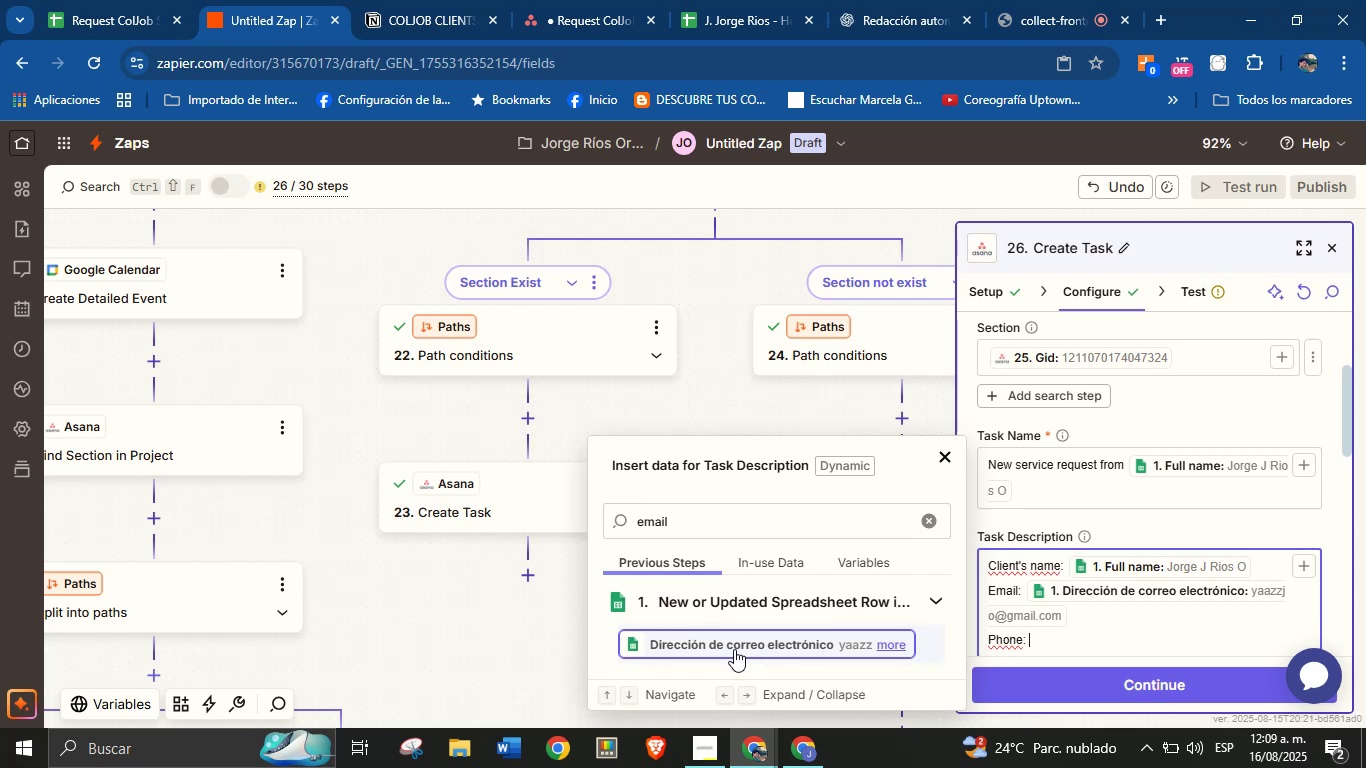 
double_click([723, 514])
 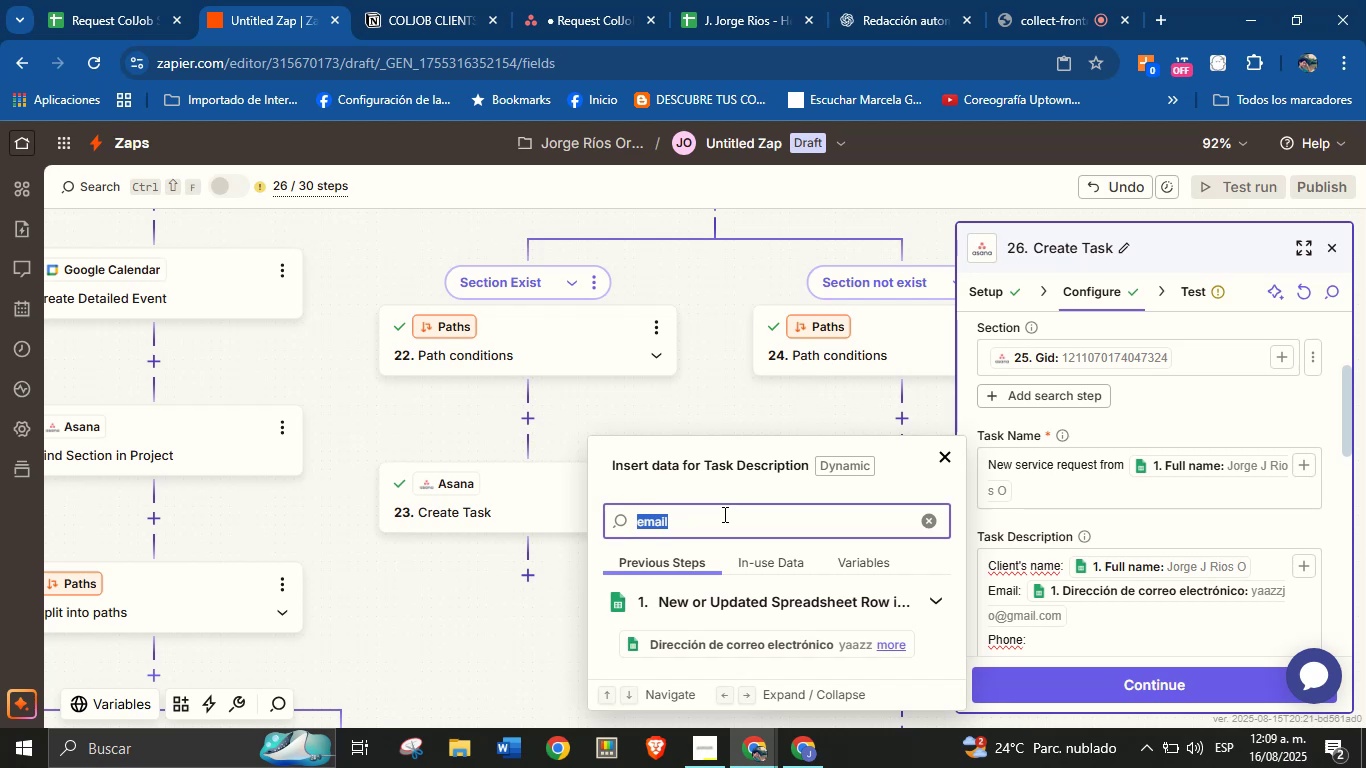 
type(phon)
 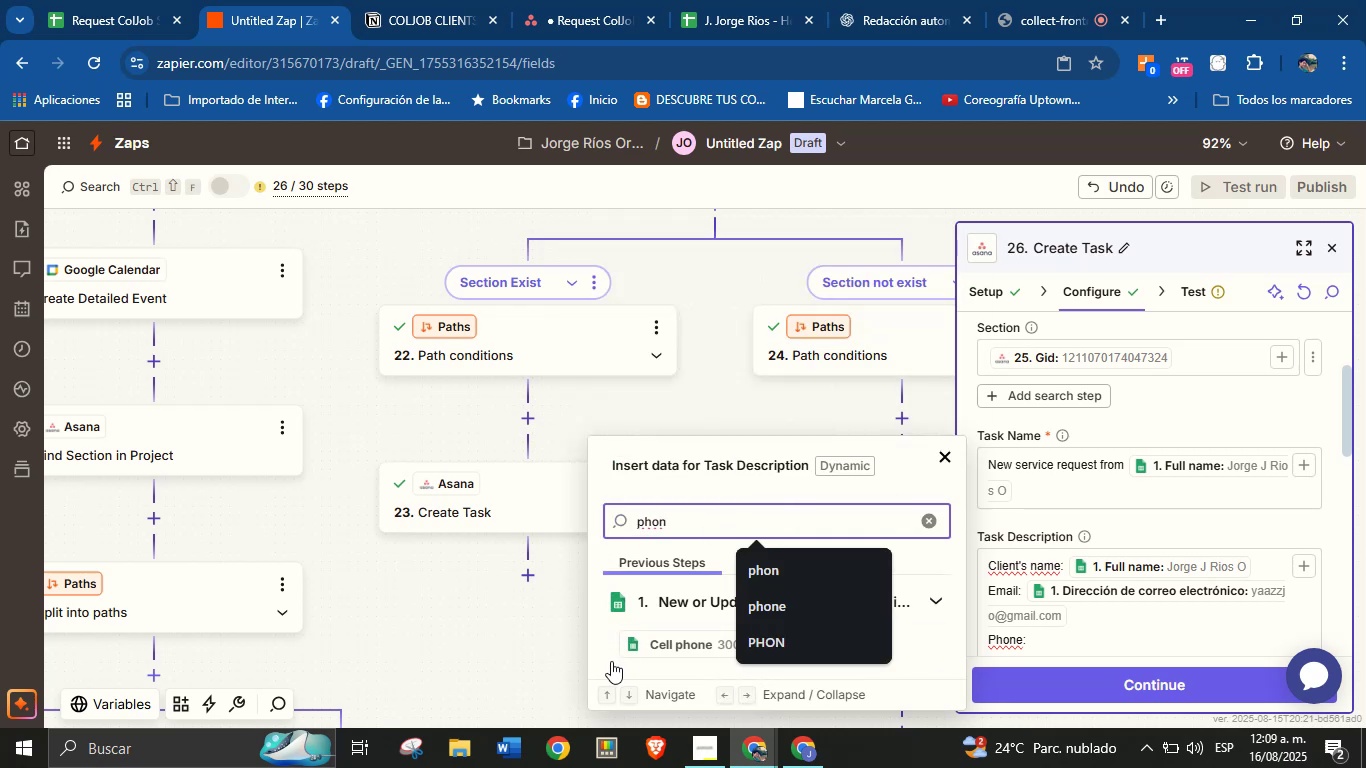 
left_click([647, 643])
 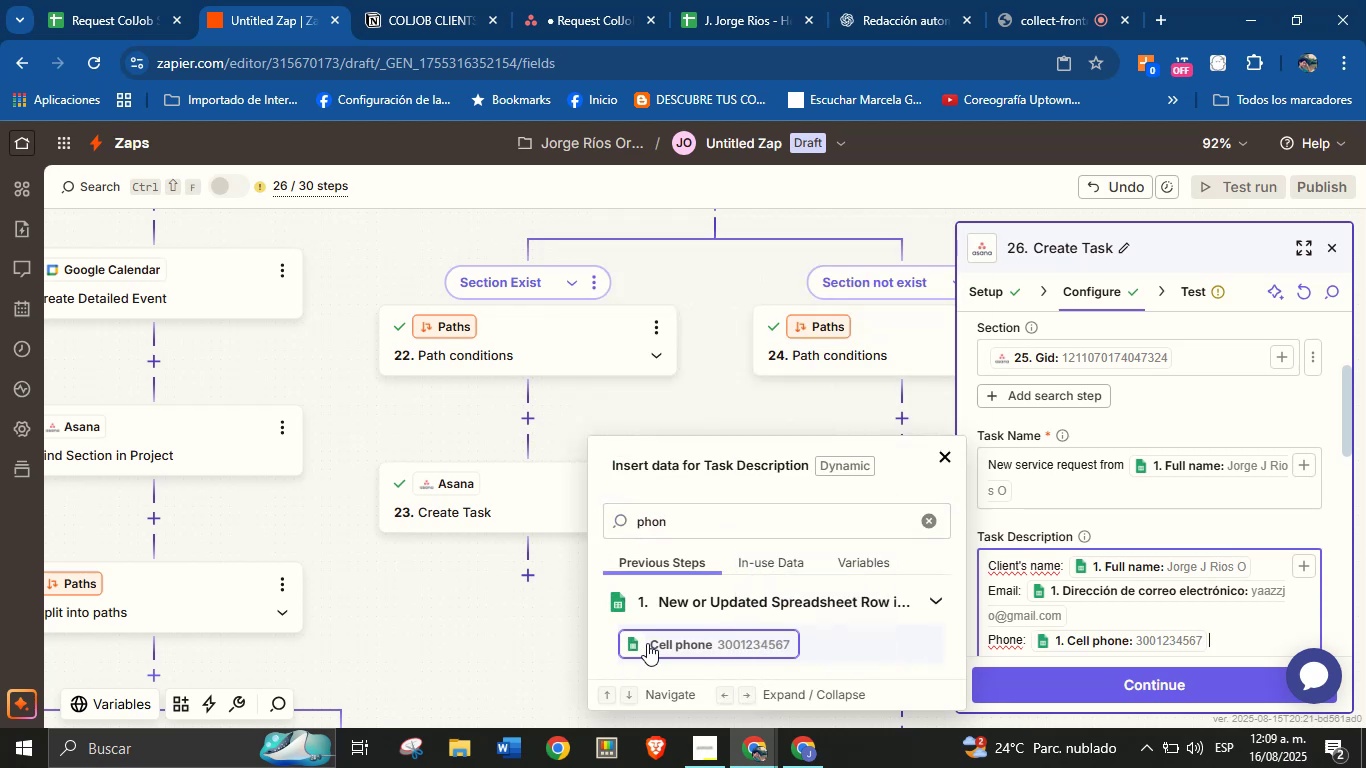 
key(Enter)
 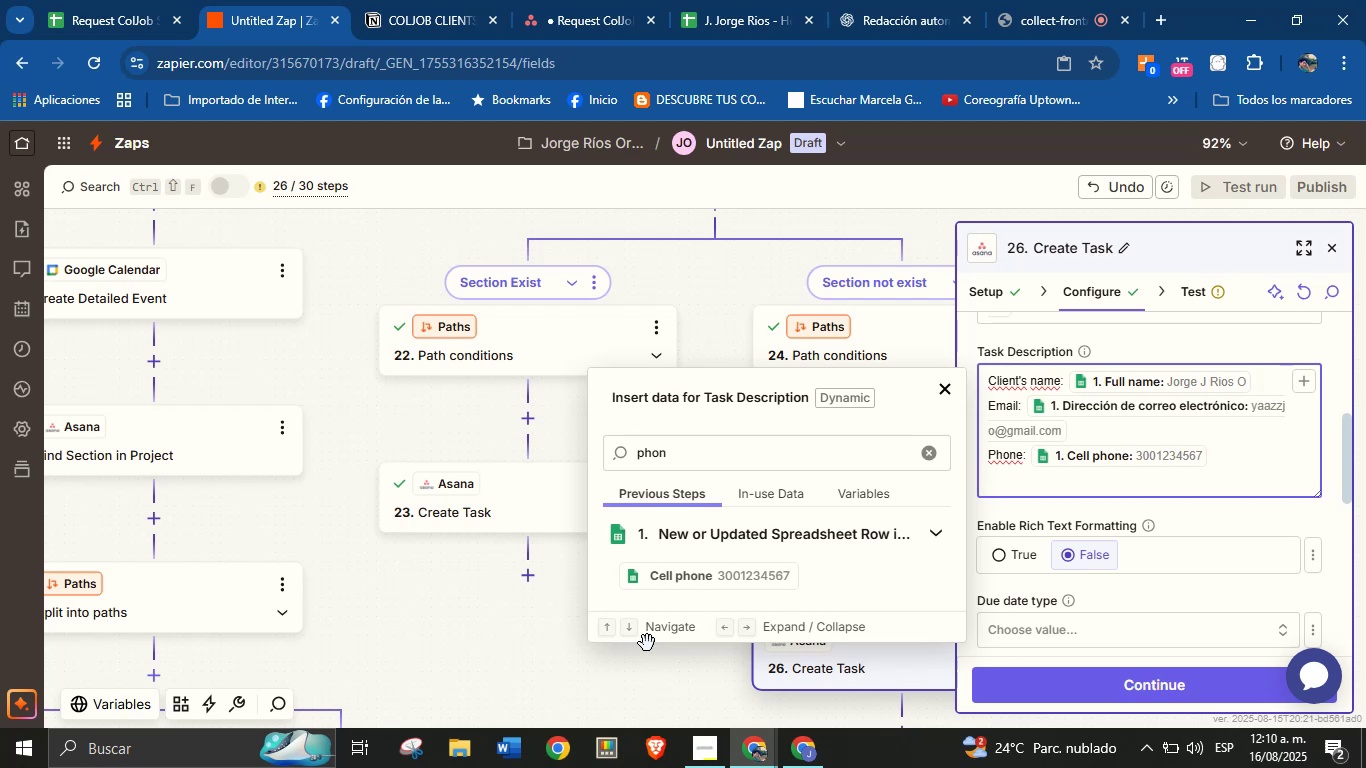 
wait(34.36)
 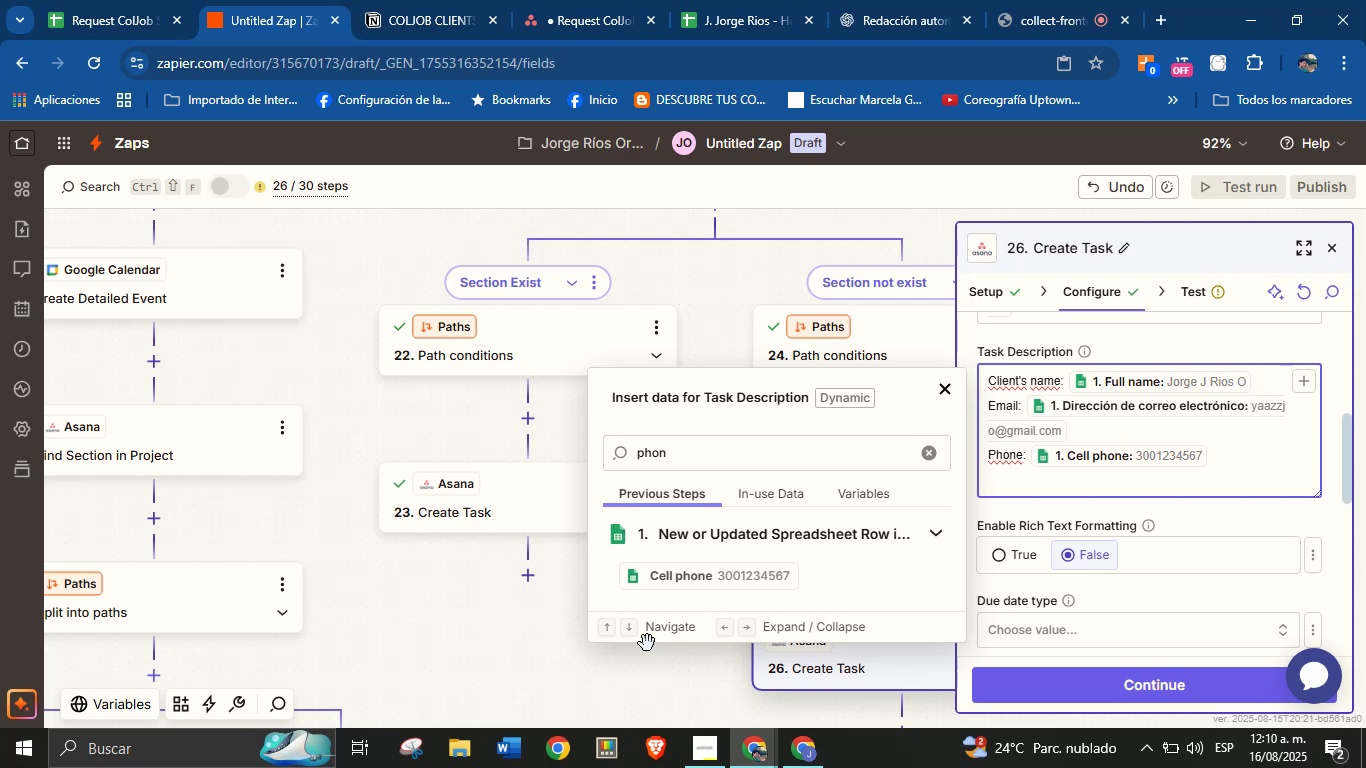 
type(Area> )
 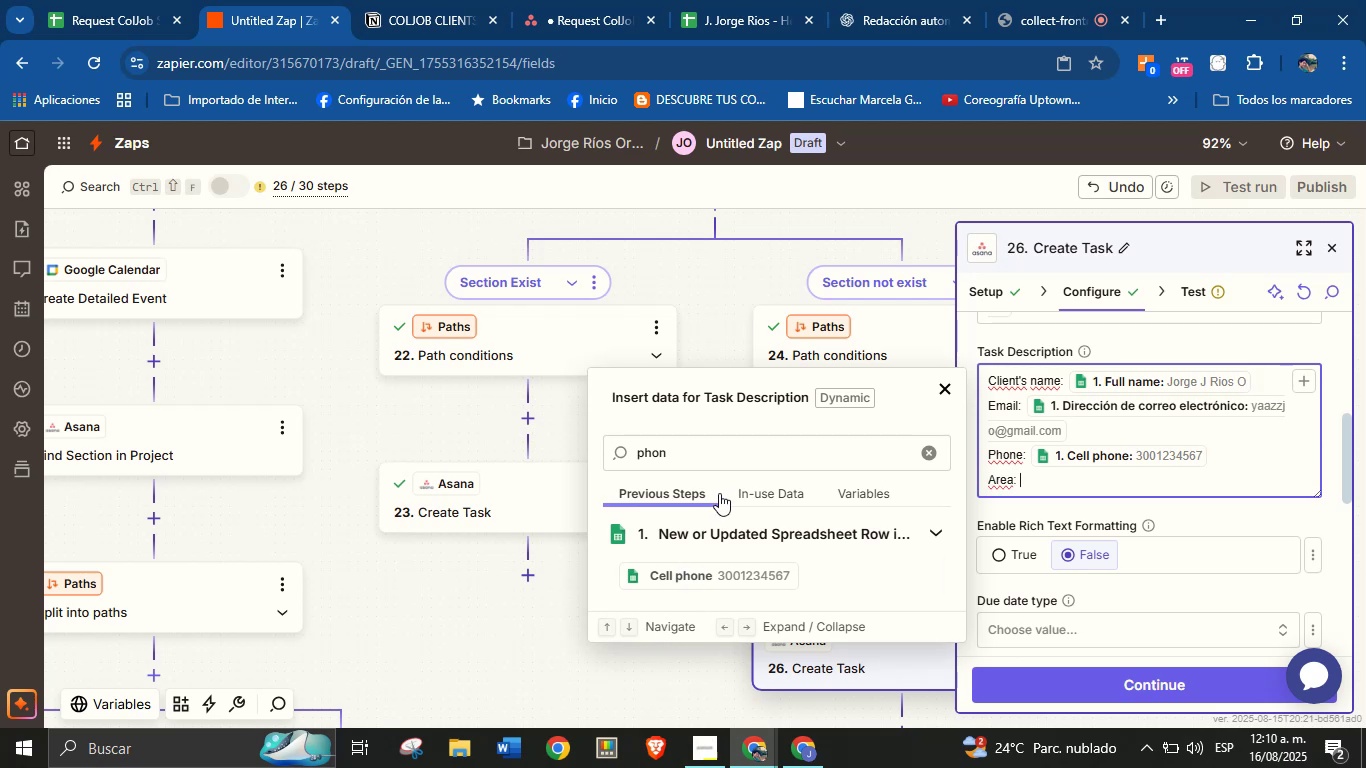 
double_click([730, 454])
 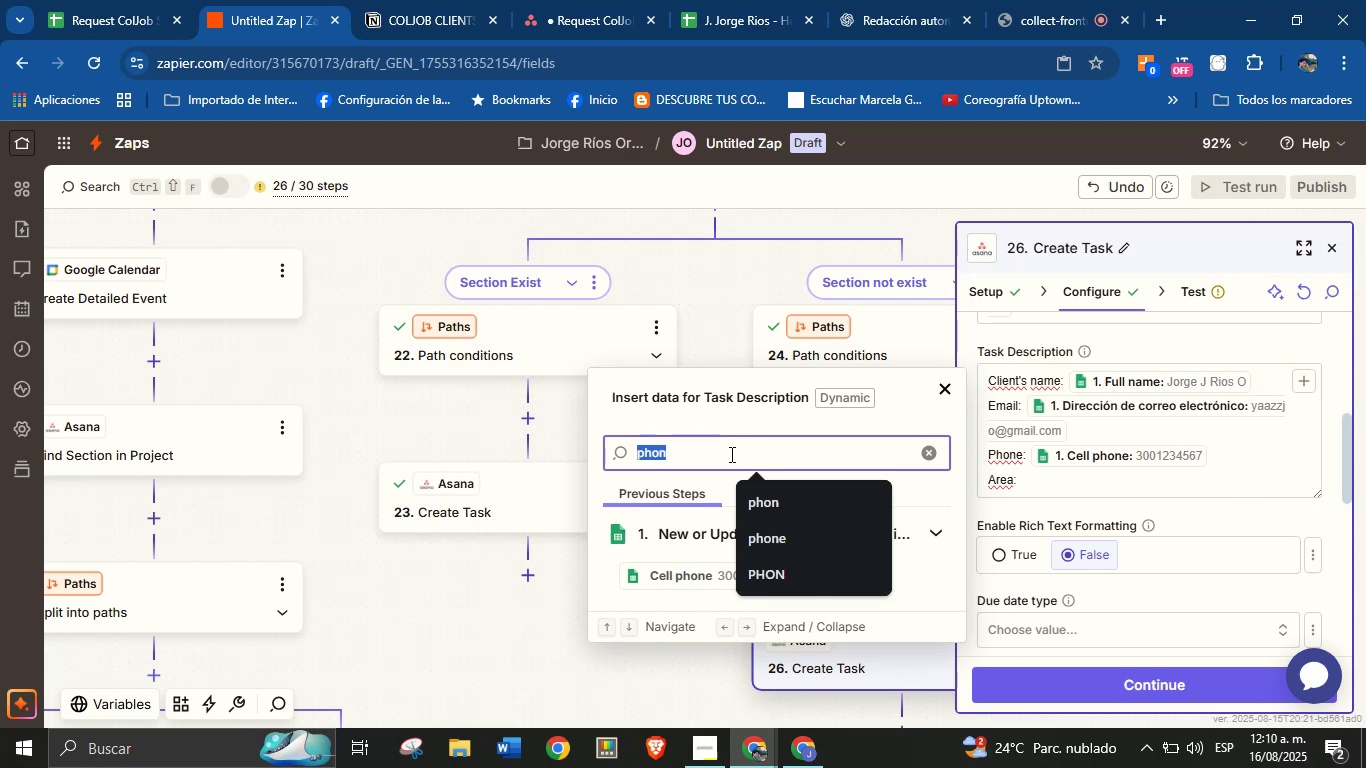 
type(area)
 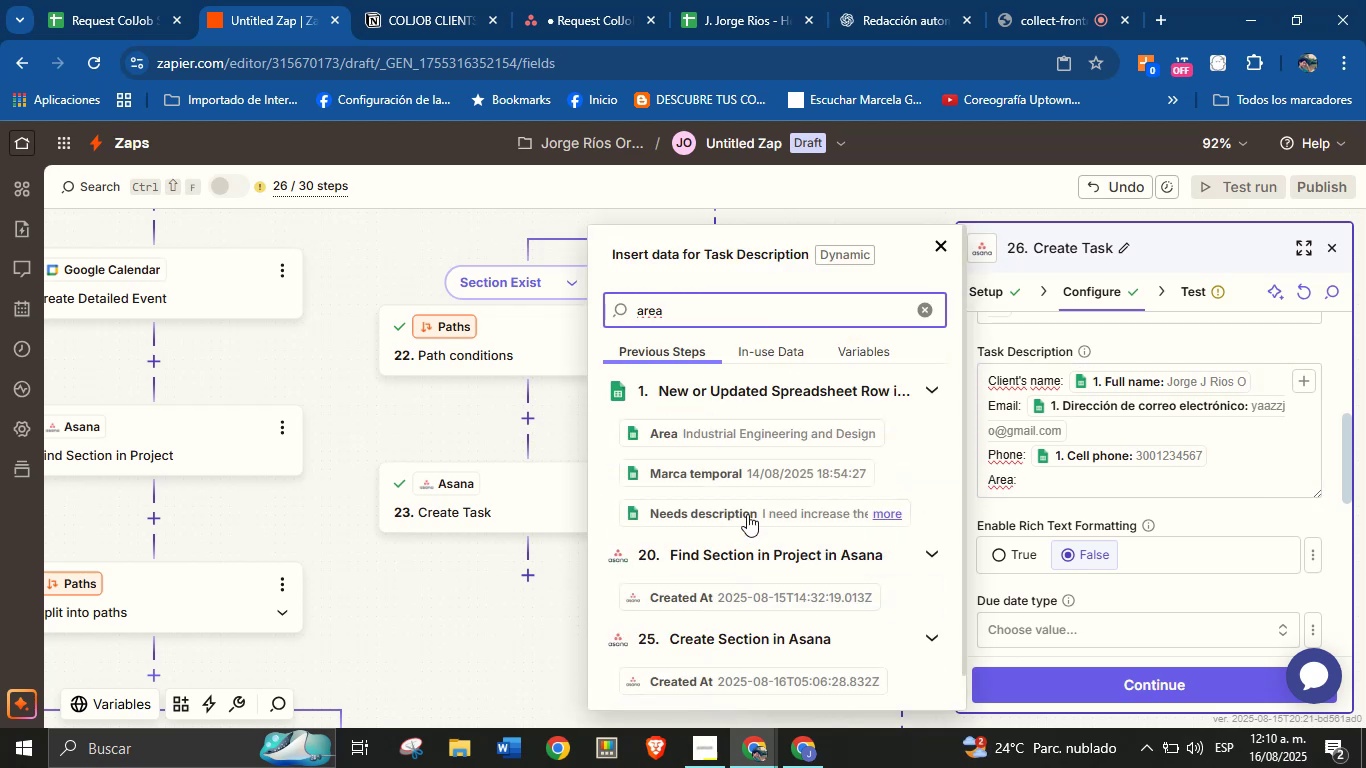 
left_click([767, 429])
 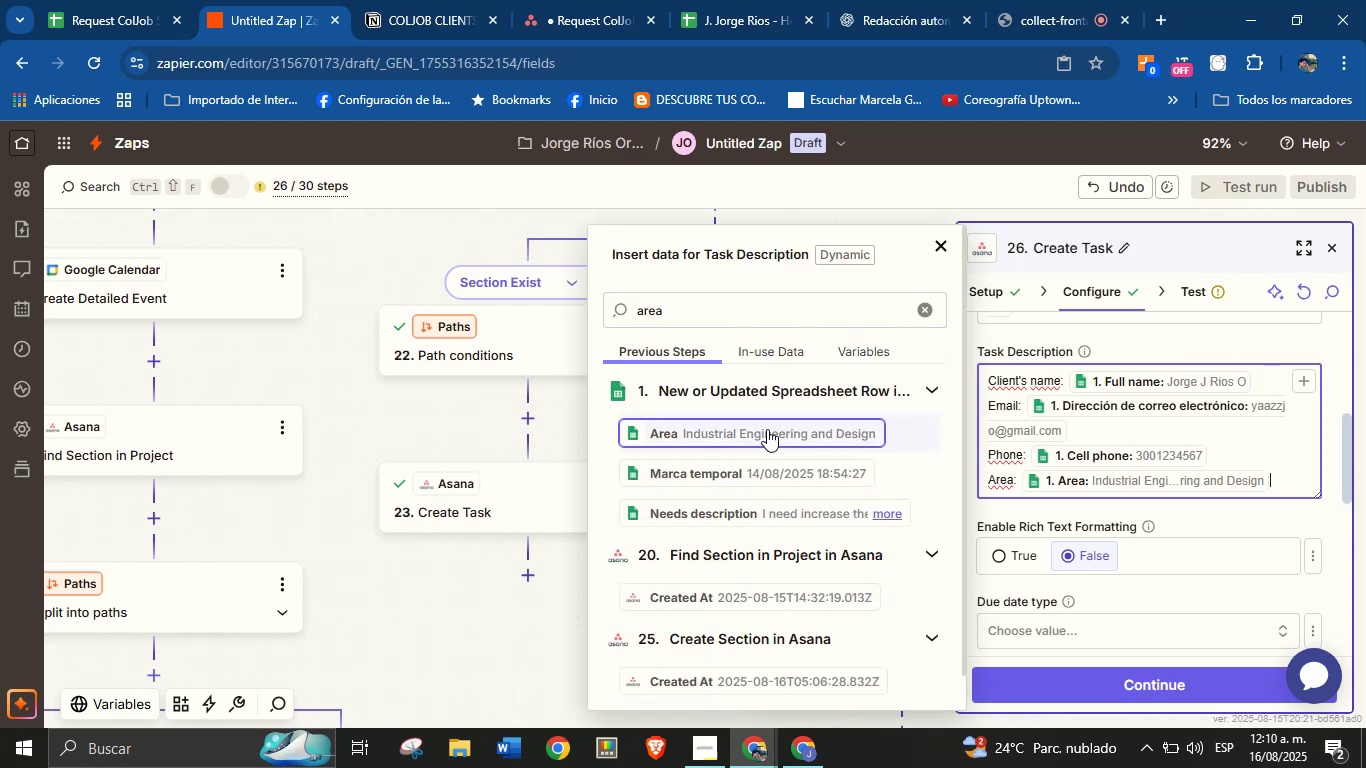 
key(Enter)
 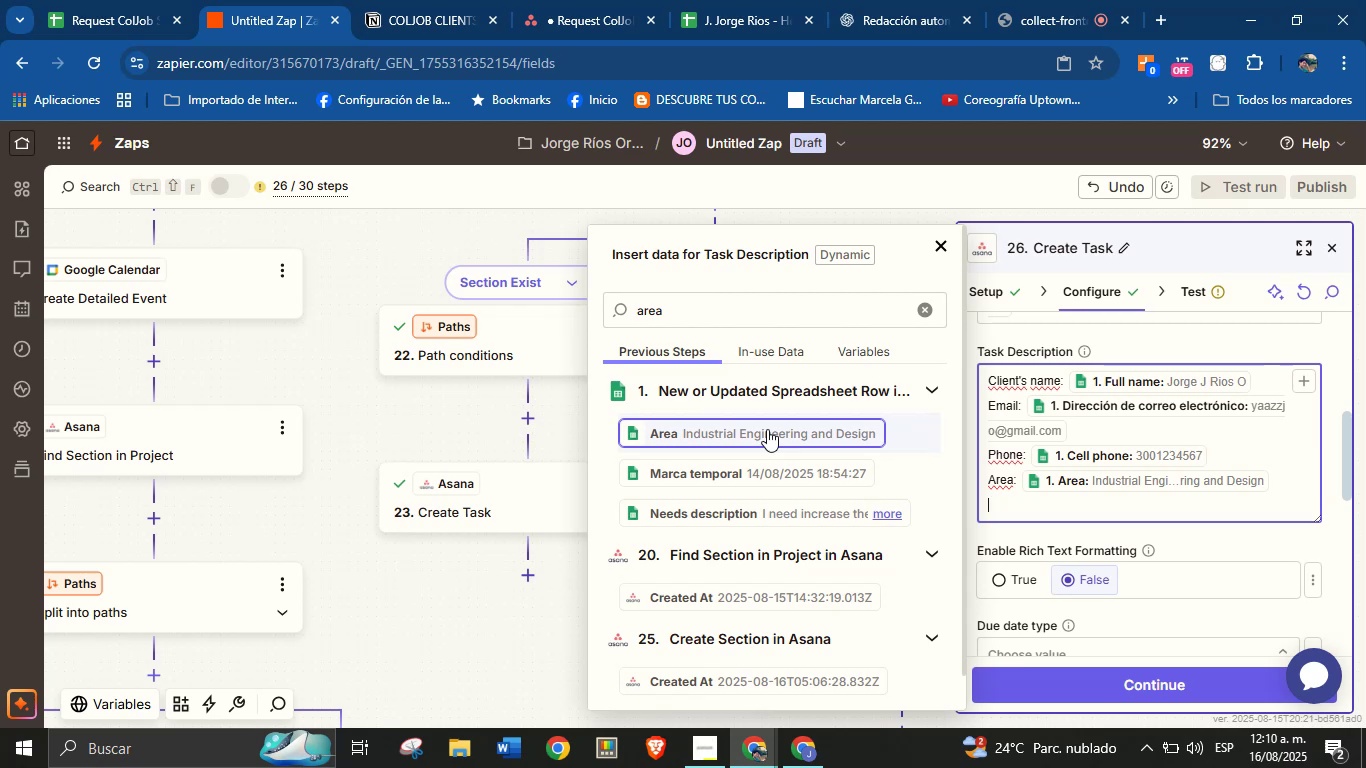 
type(Description> )
 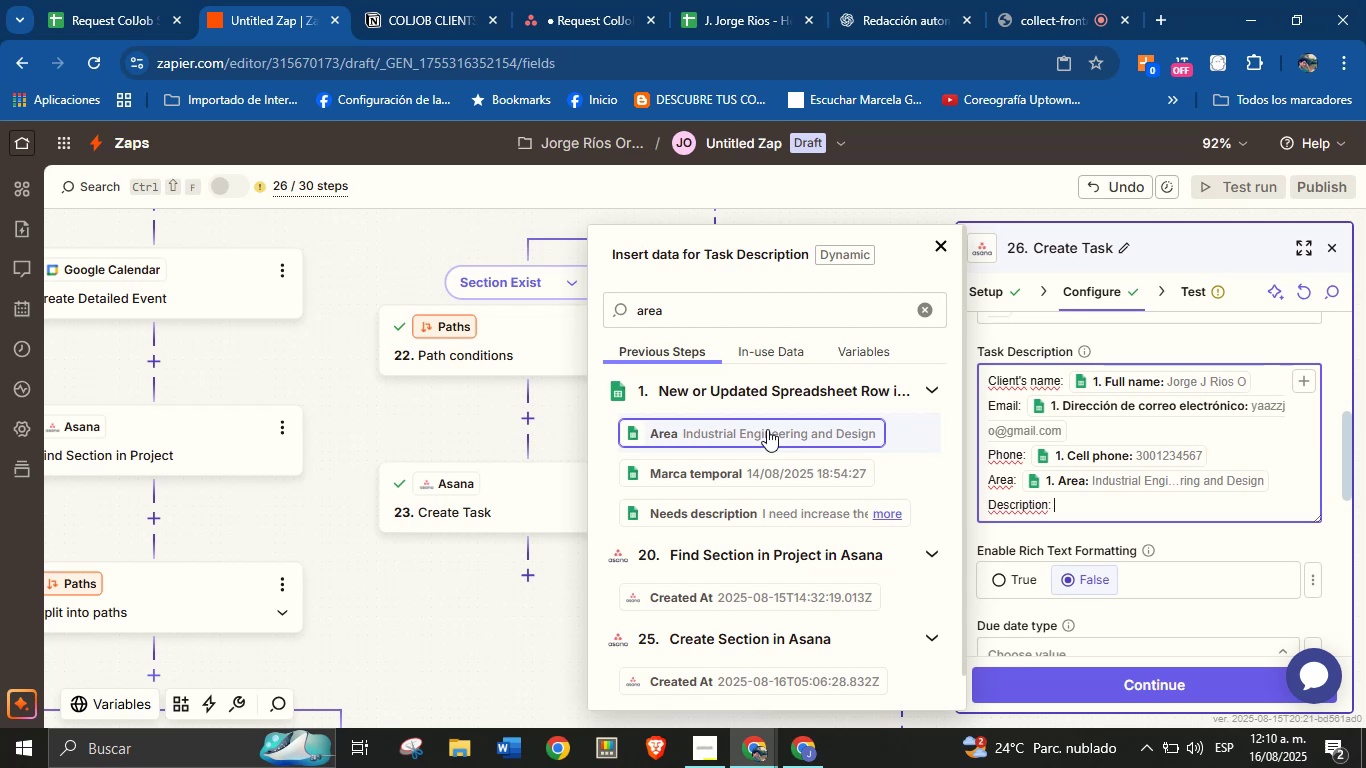 
left_click([689, 501])
 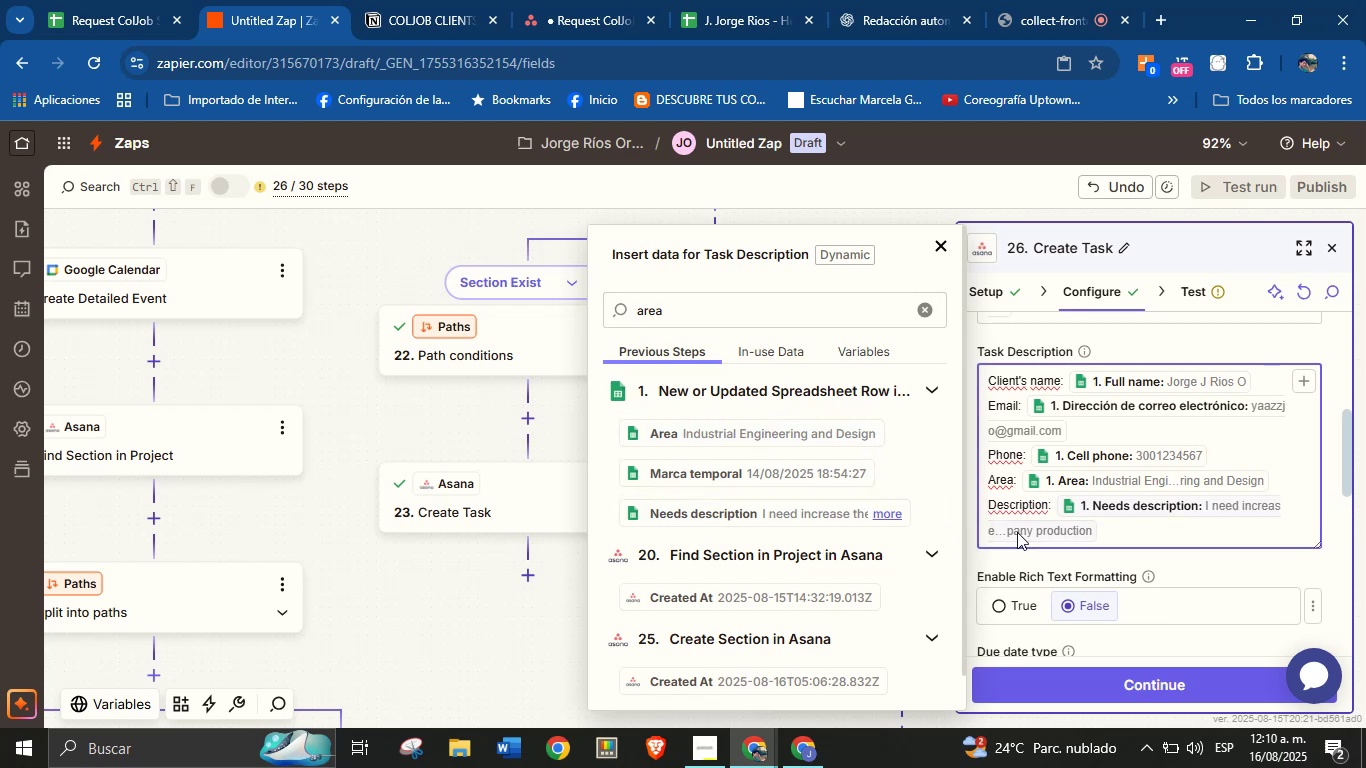 
left_click([1223, 571])
 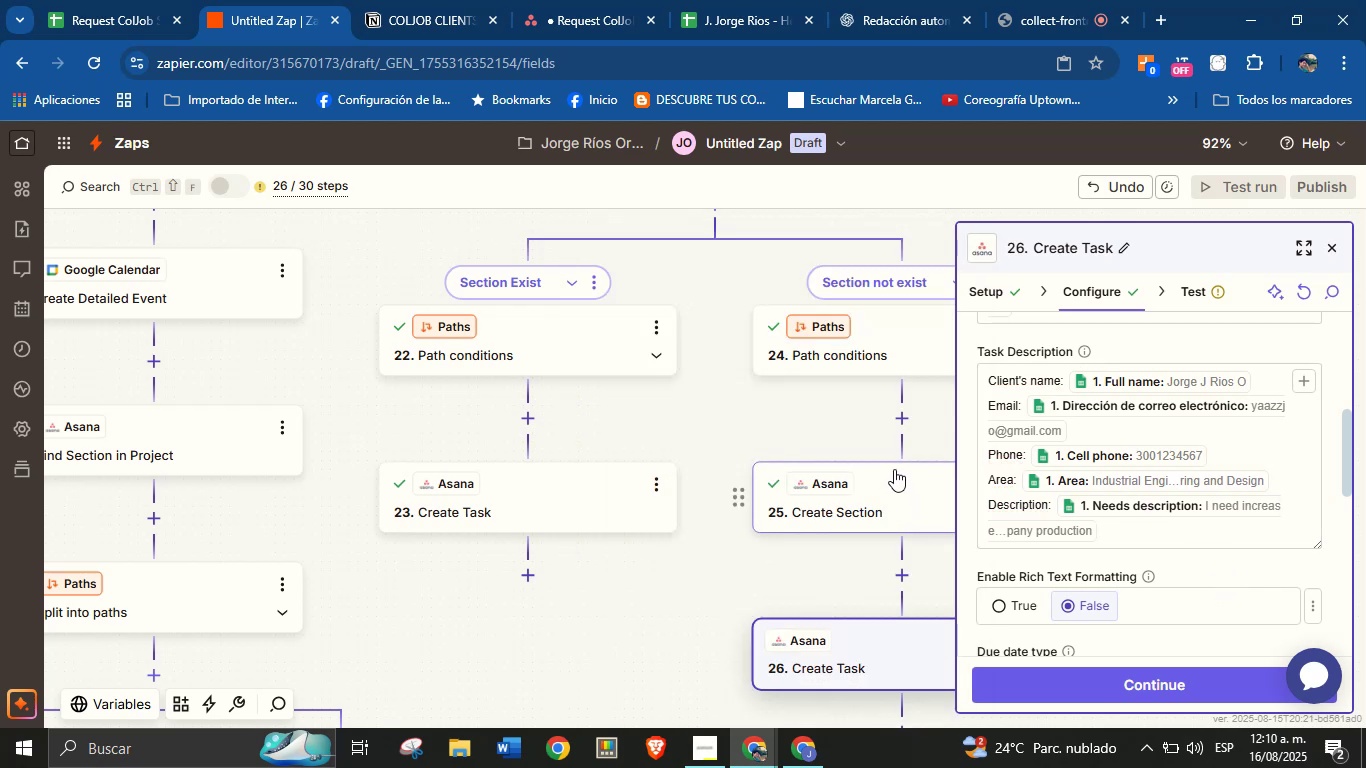 
scroll: coordinate [1204, 704], scroll_direction: down, amount: 2.0
 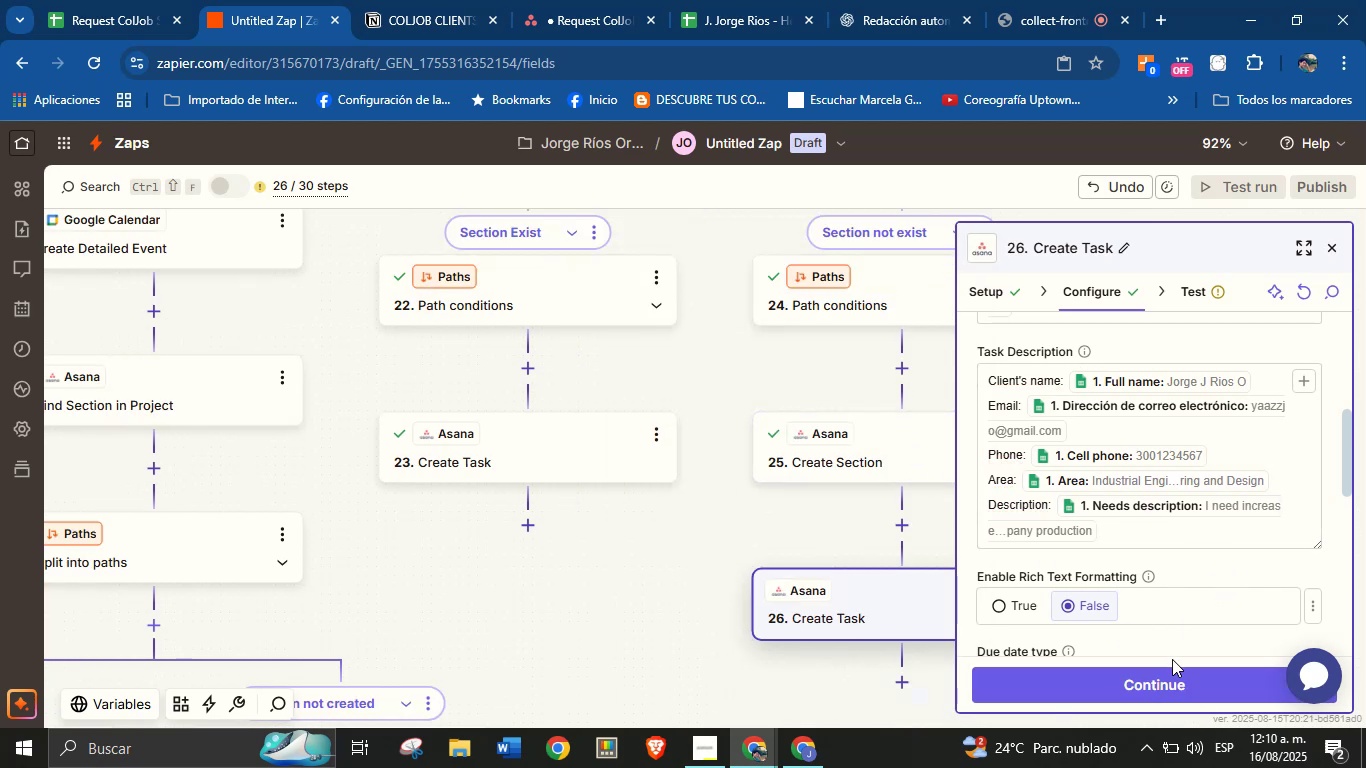 
left_click([1175, 676])
 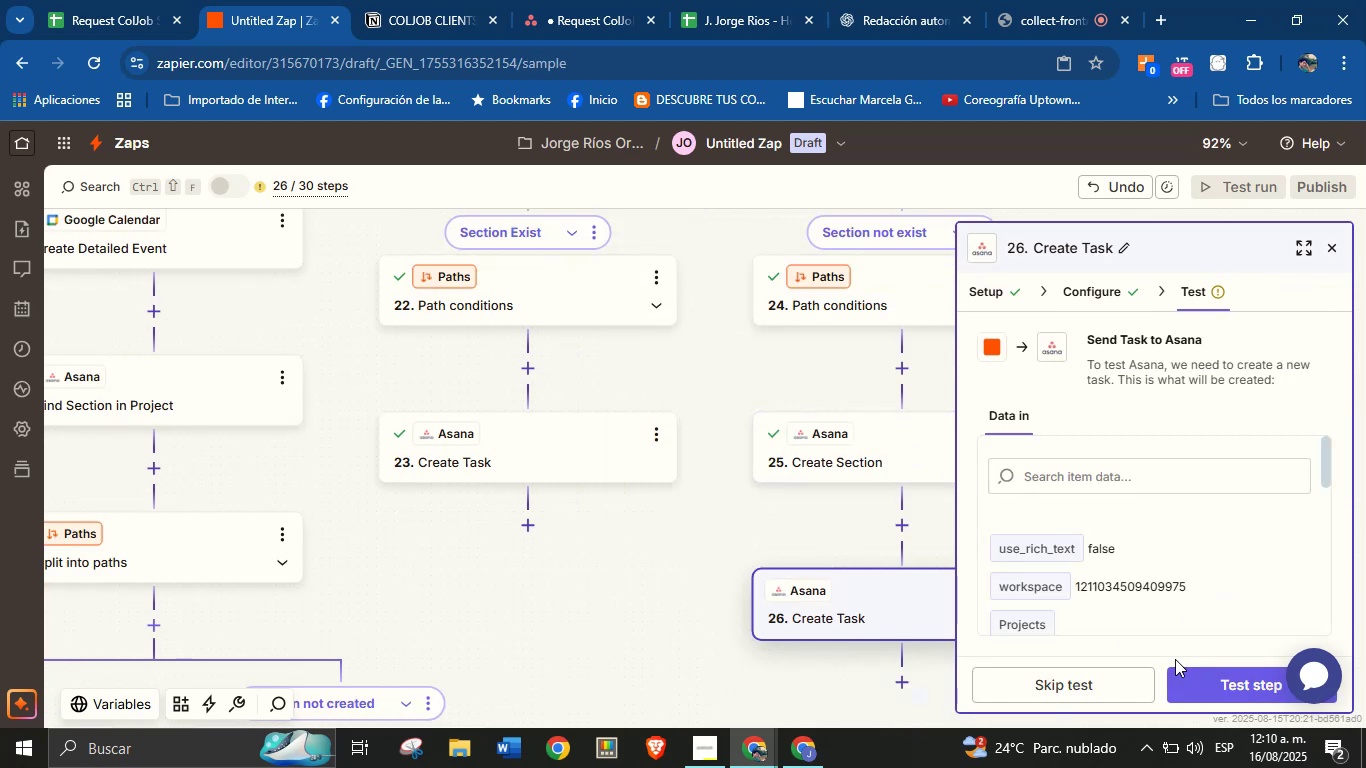 
wait(9.75)
 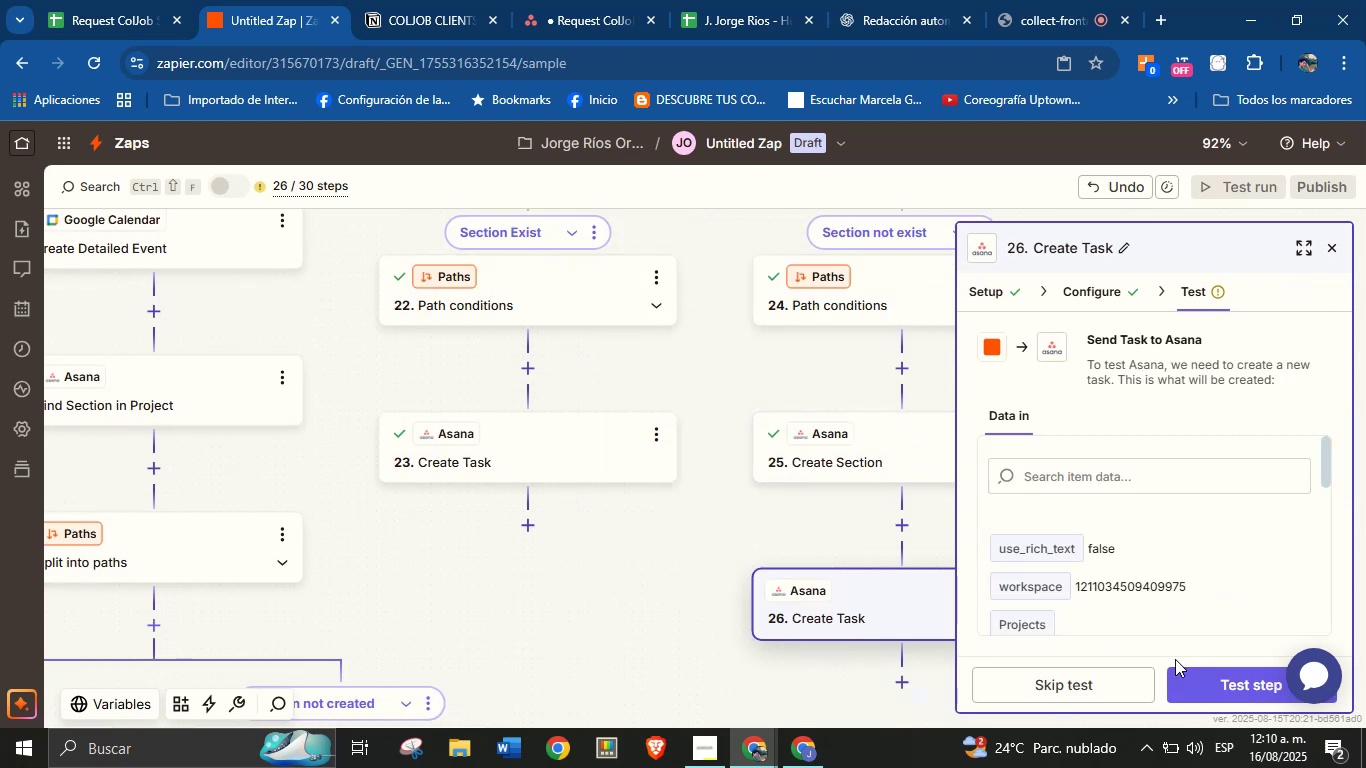 
scroll: coordinate [1234, 605], scroll_direction: down, amount: 3.0
 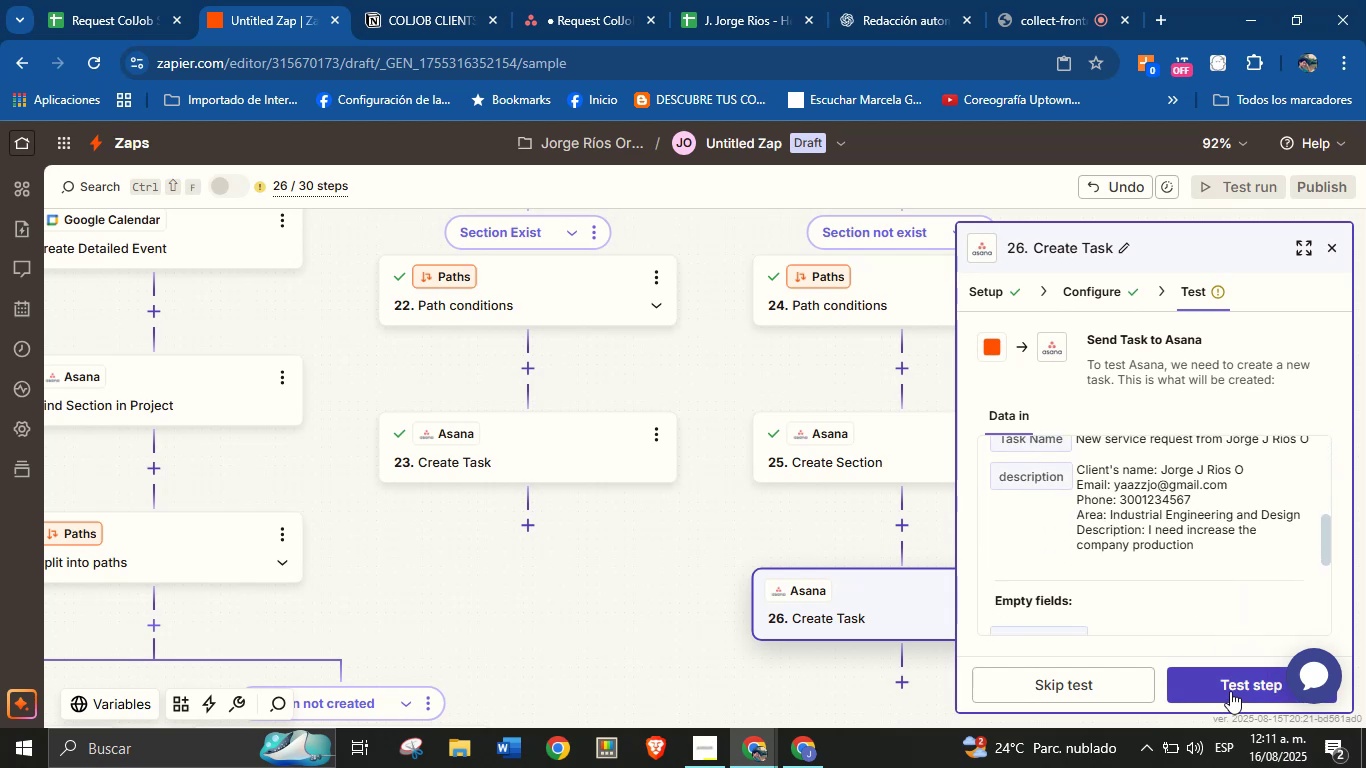 
left_click([1230, 690])
 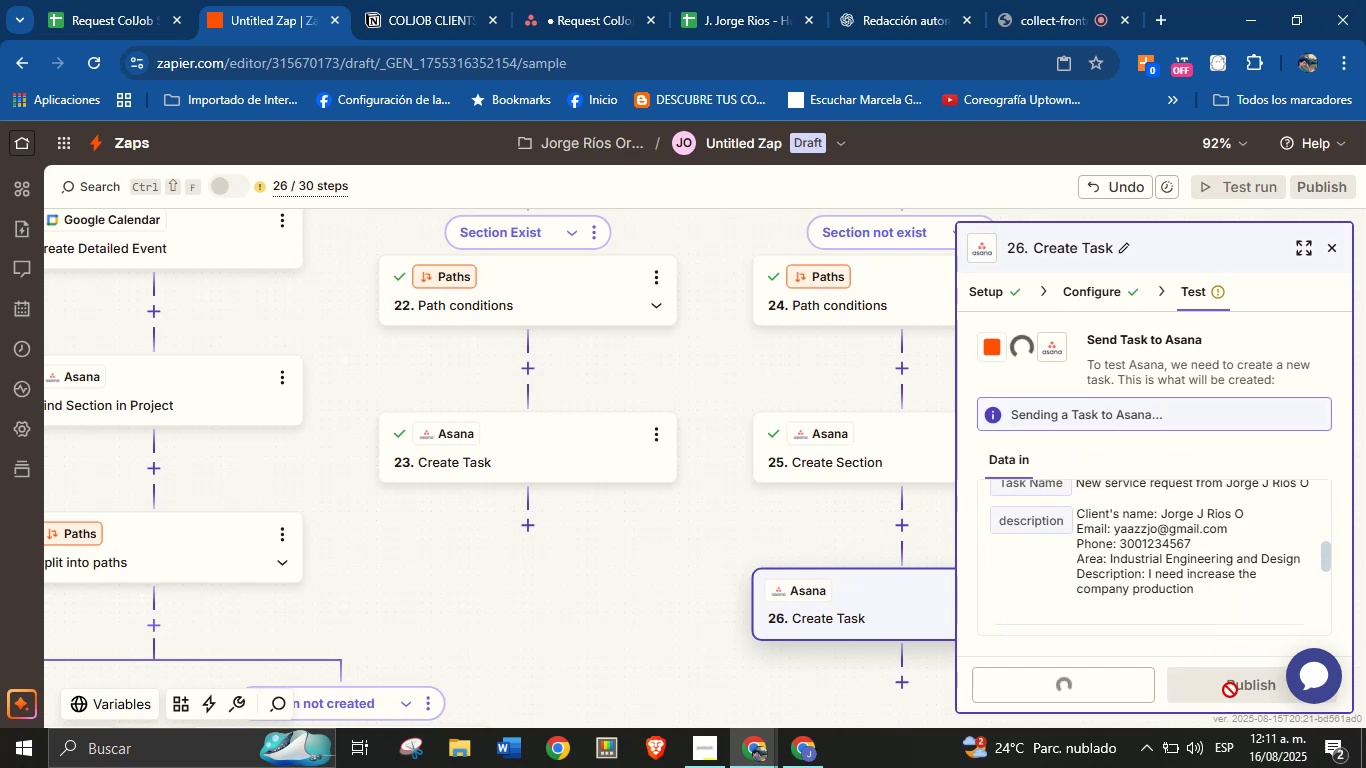 
mouse_move([1174, 554])
 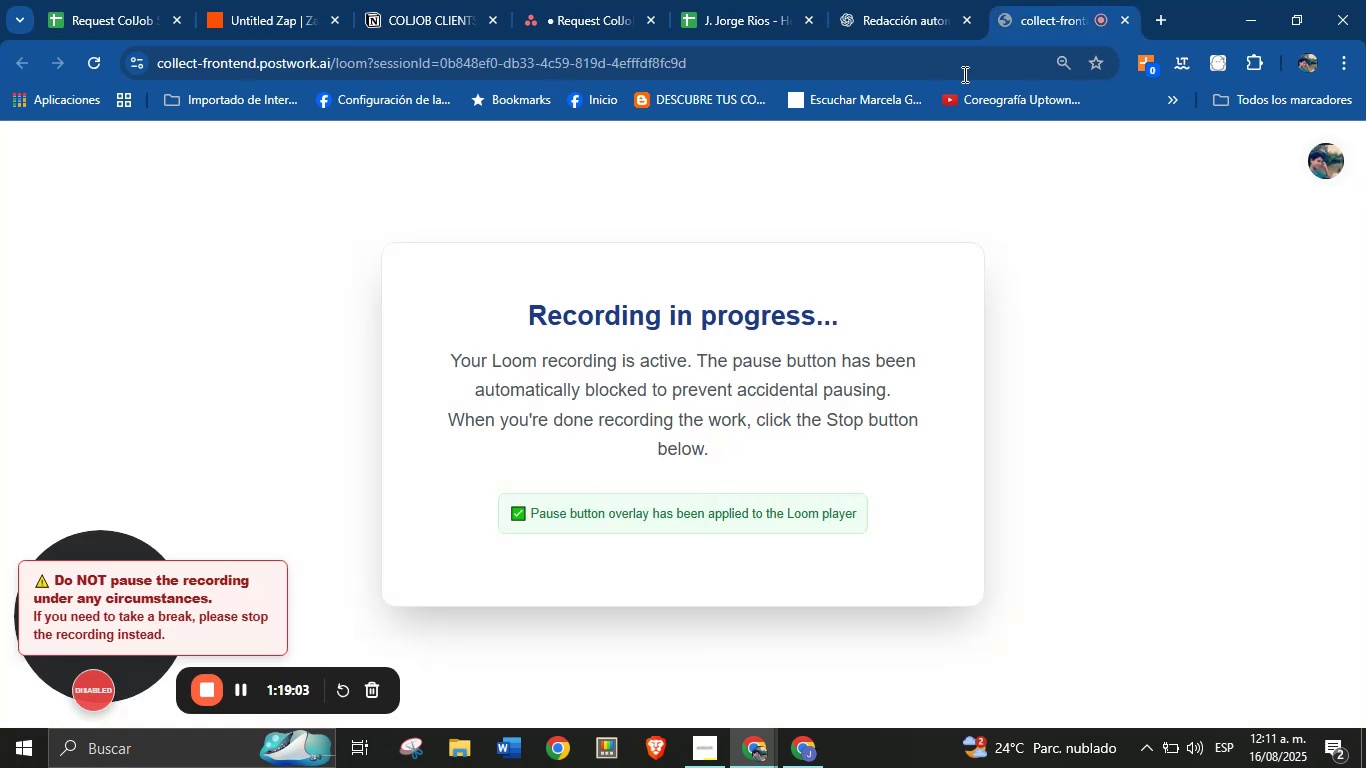 
left_click([246, 0])
 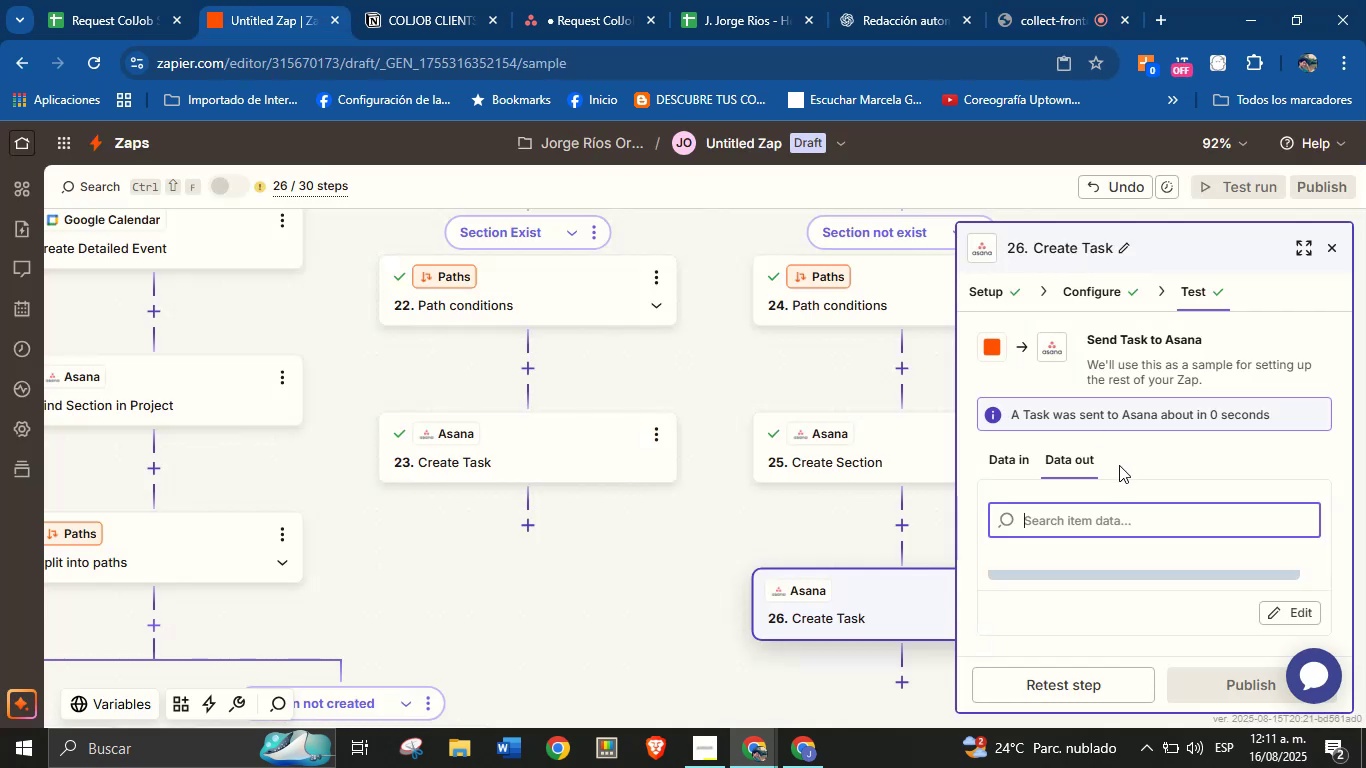 
scroll: coordinate [1143, 483], scroll_direction: down, amount: 1.0
 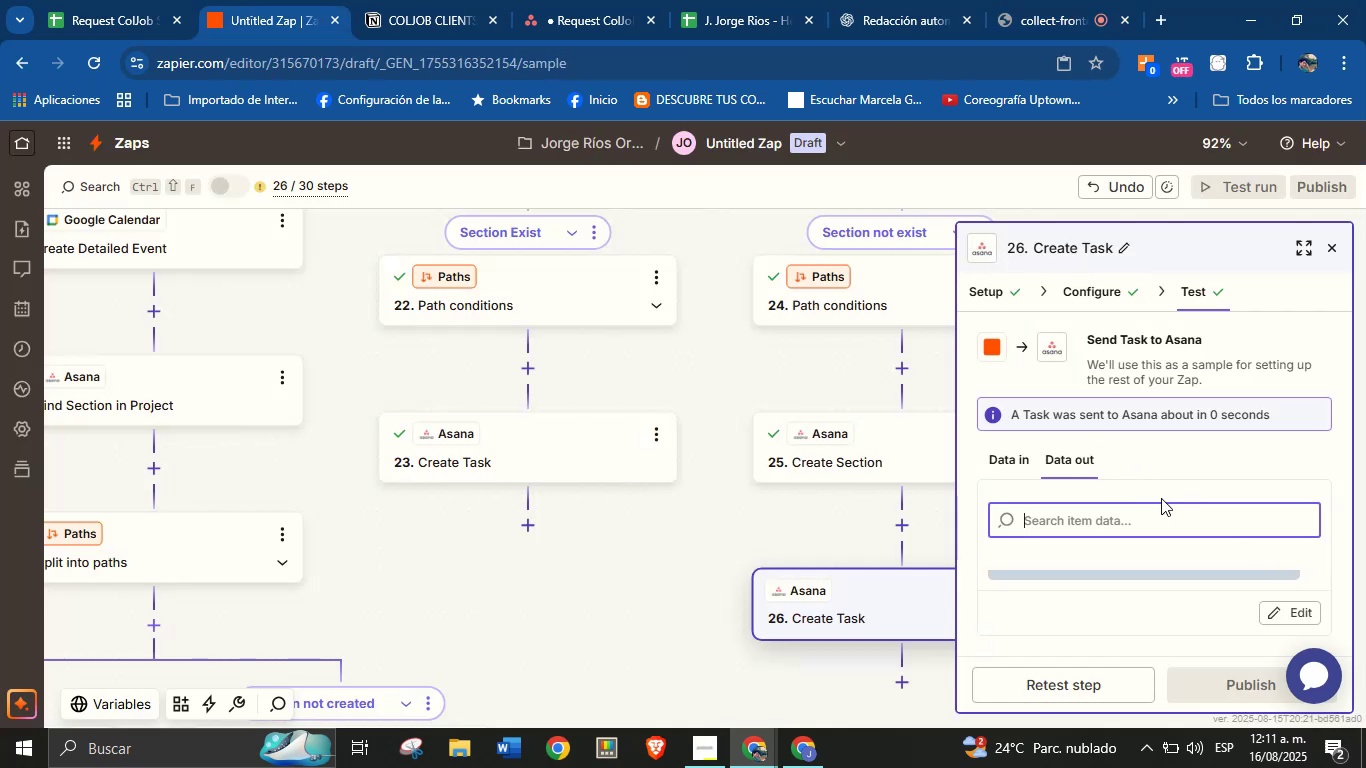 
left_click_drag(start_coordinate=[822, 534], to_coordinate=[763, 502])
 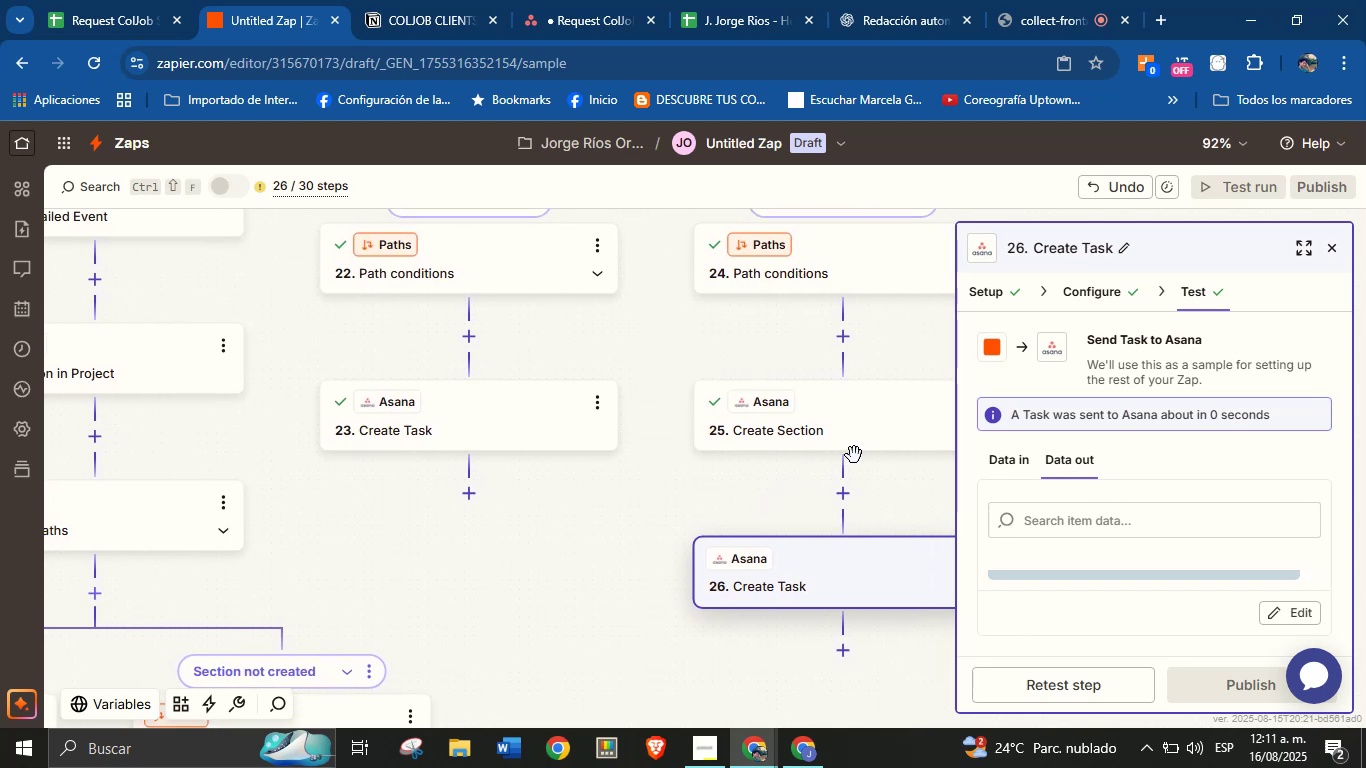 
wait(13.54)
 